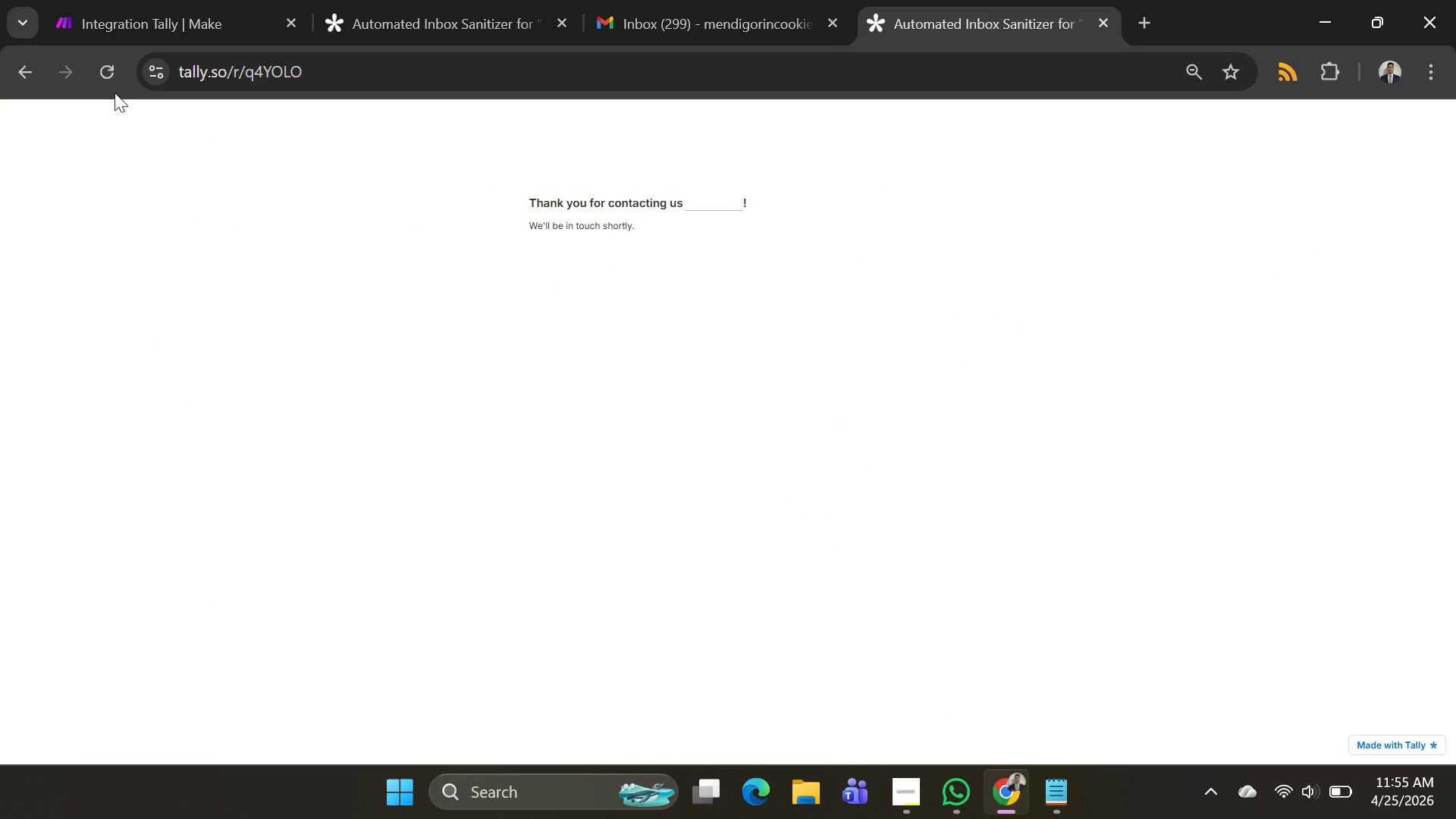 
left_click([117, 77])
 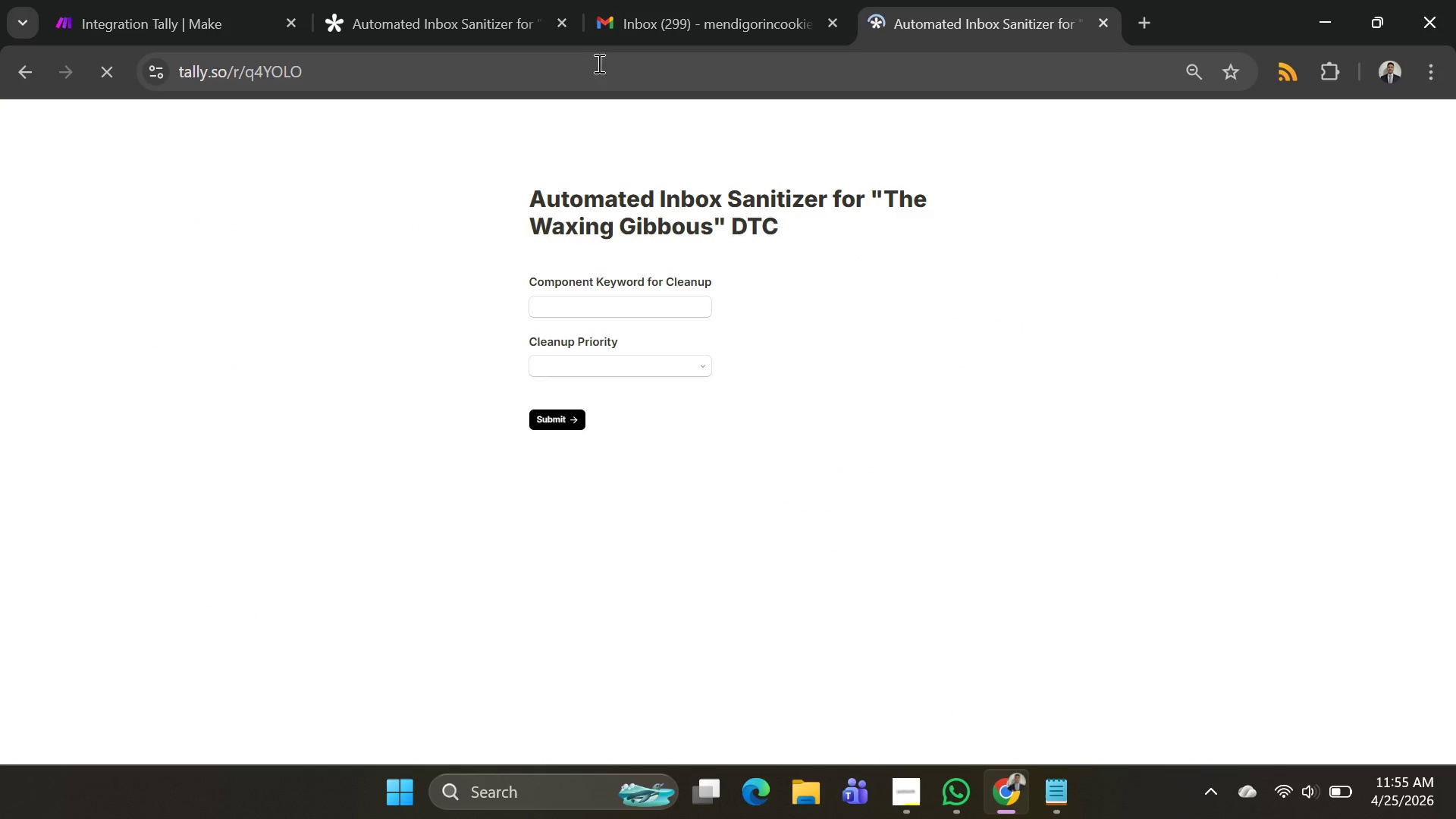 
left_click([488, 24])
 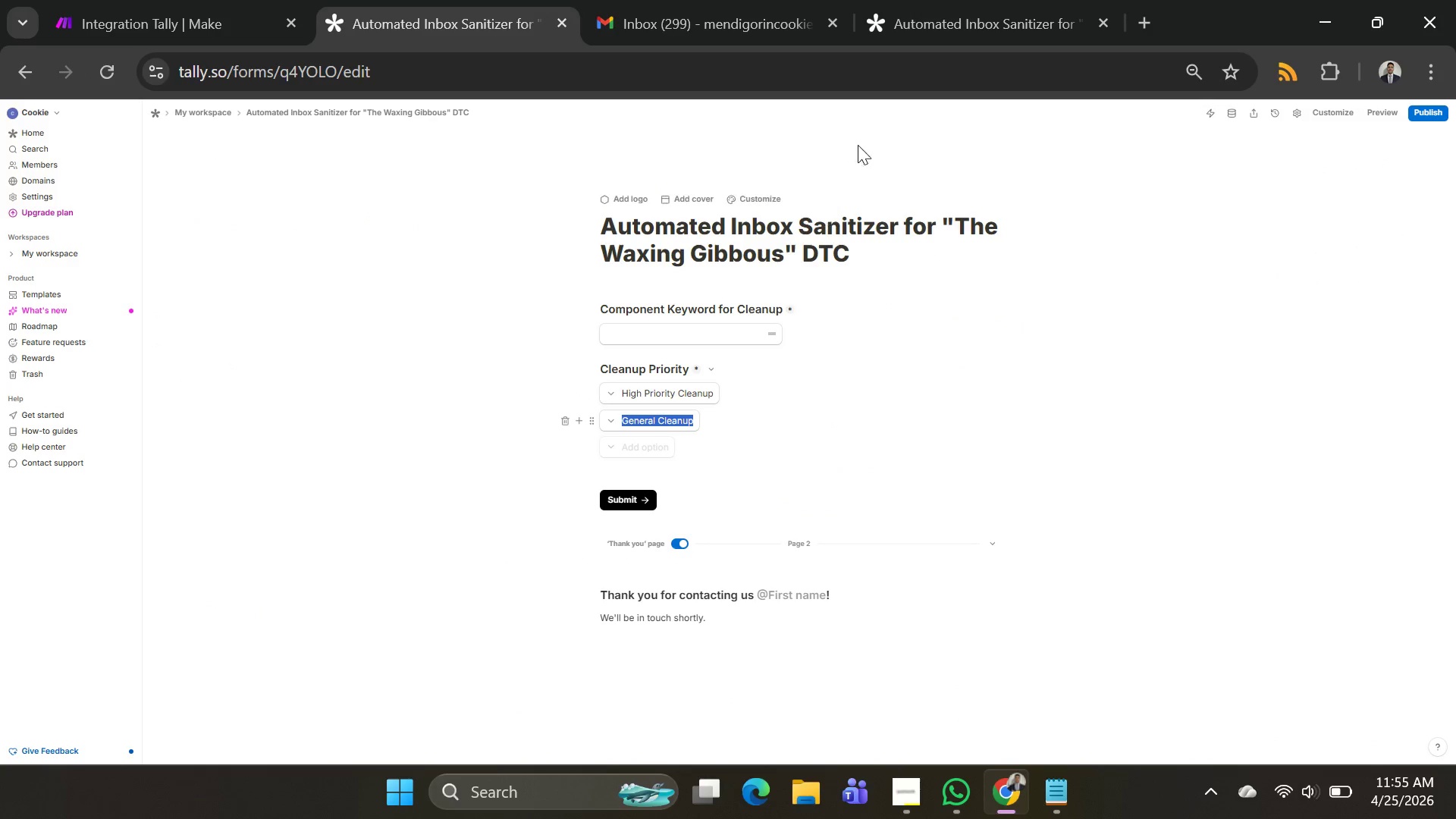 
left_click([924, 31])
 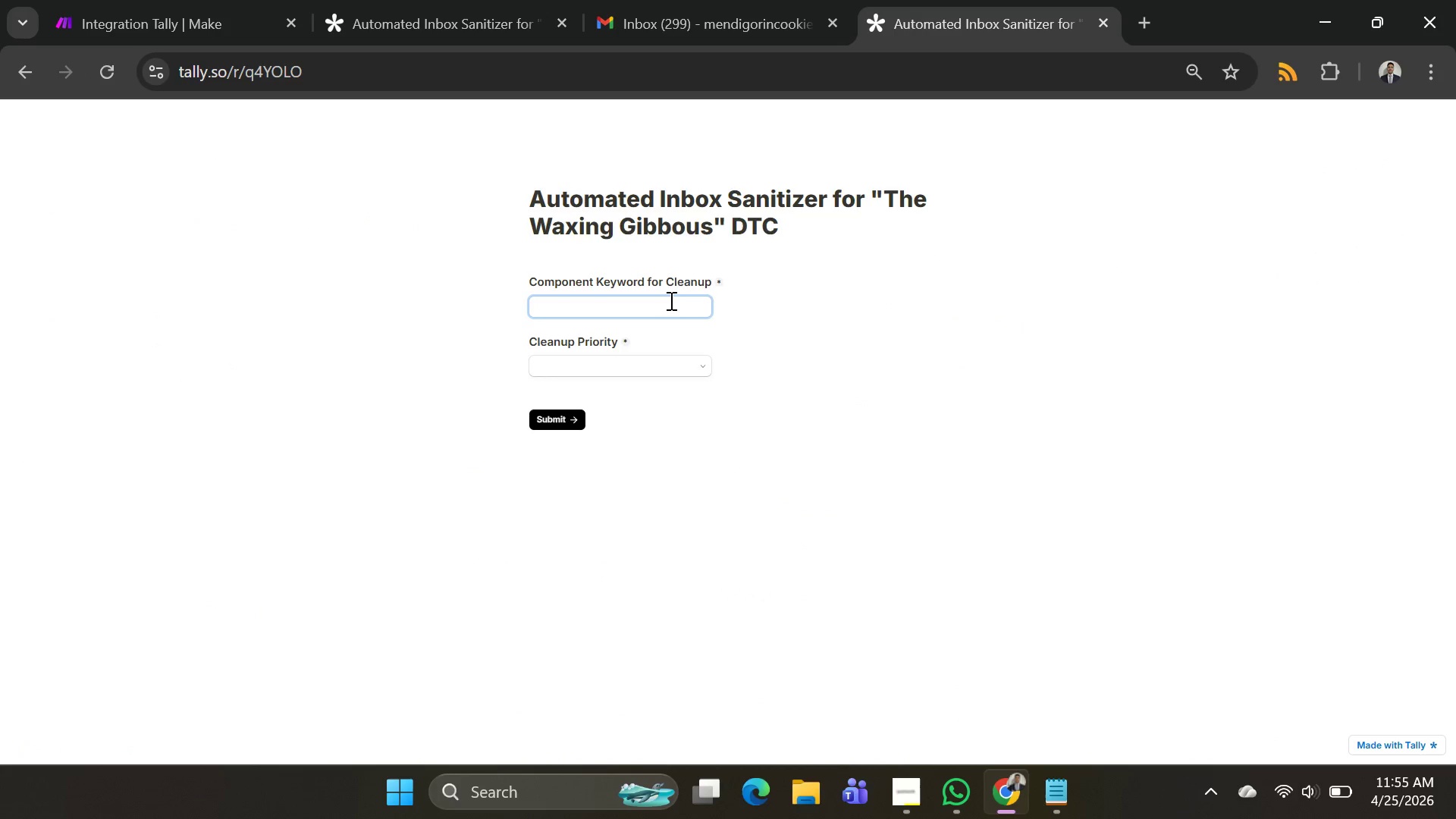 
left_click([659, 303])
 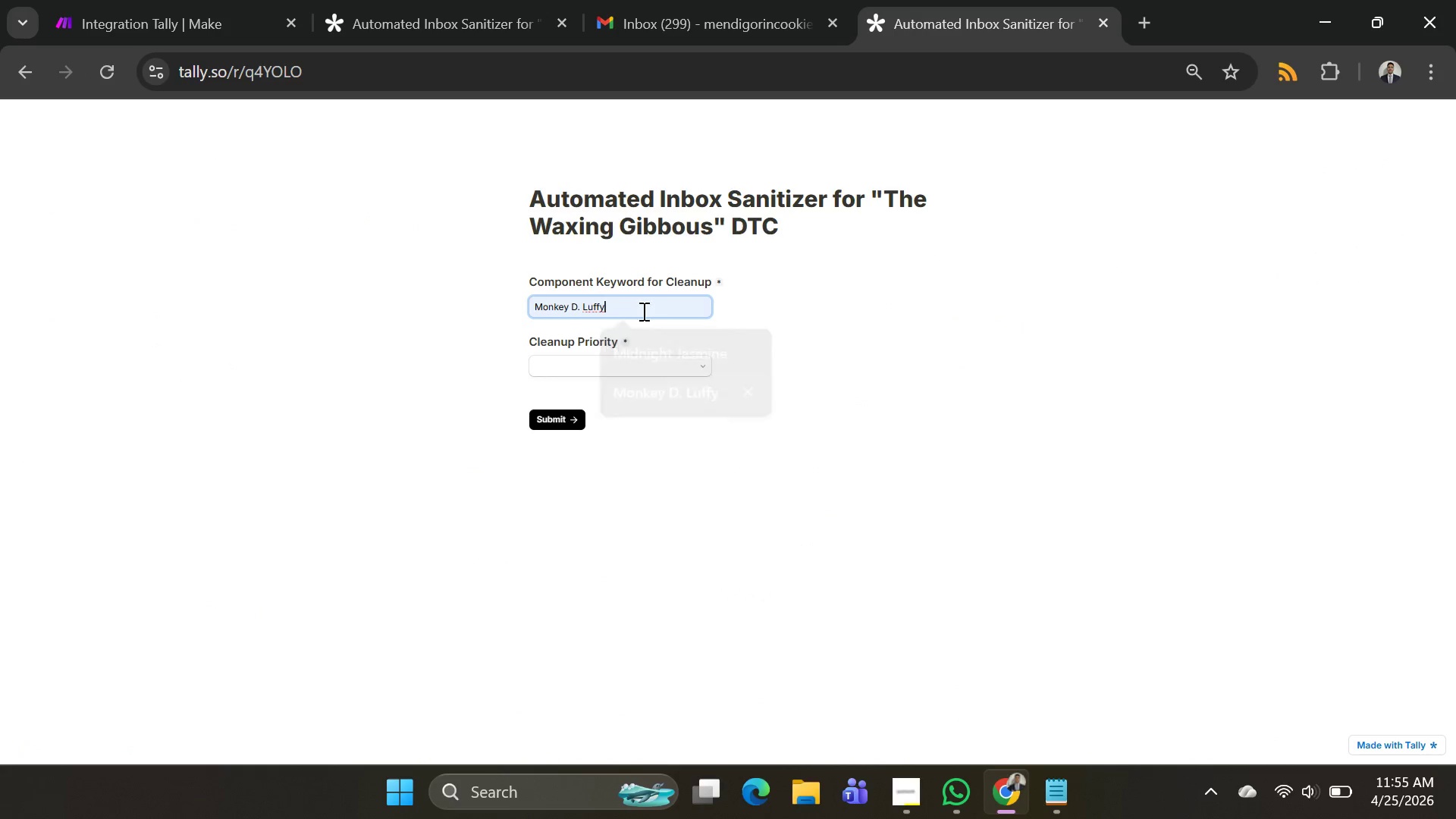 
left_click_drag(start_coordinate=[522, 466], to_coordinate=[377, 519])
 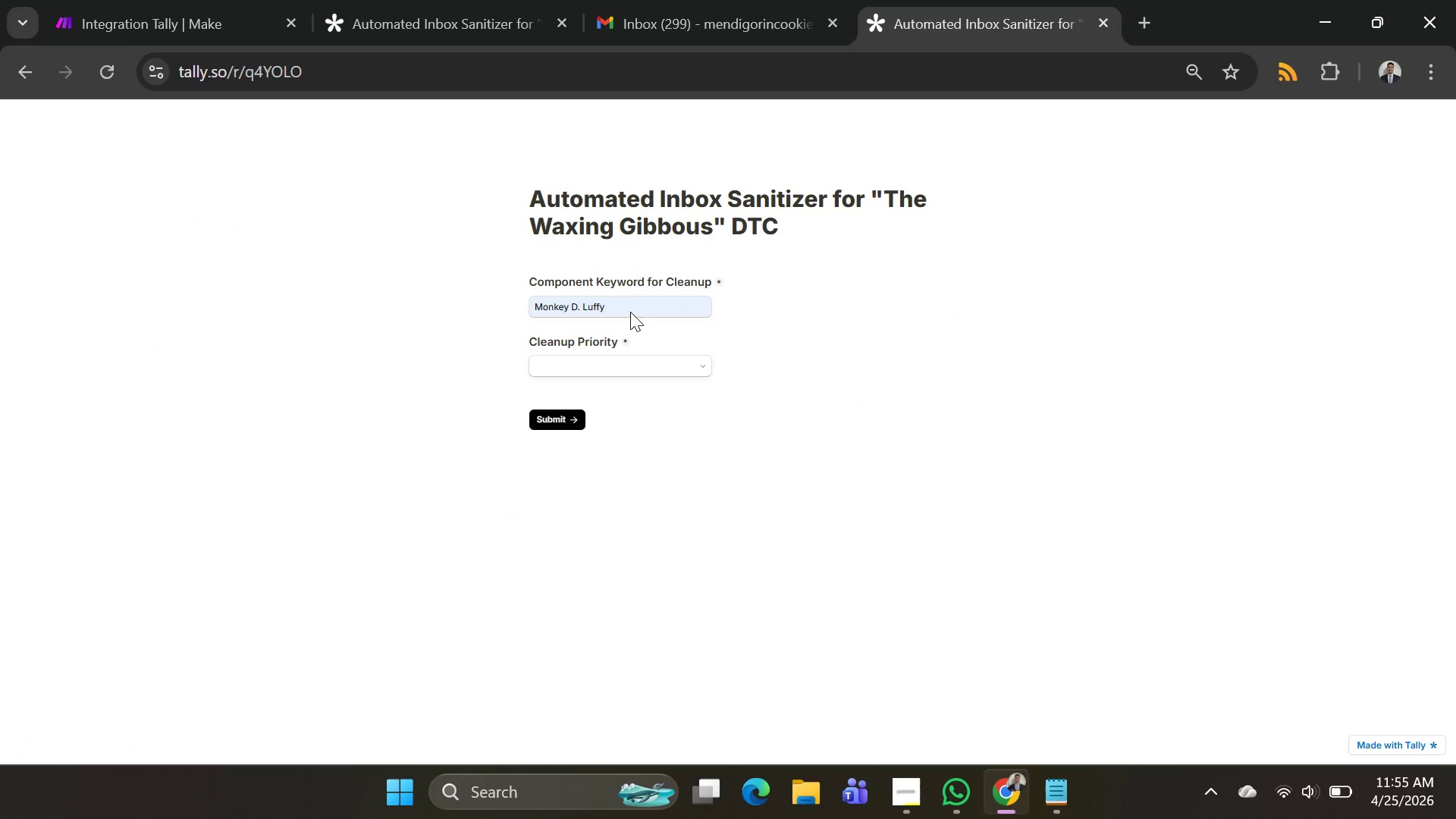 
hold_key(key=ControlLeft, duration=0.69)
left_click([646, 308])
 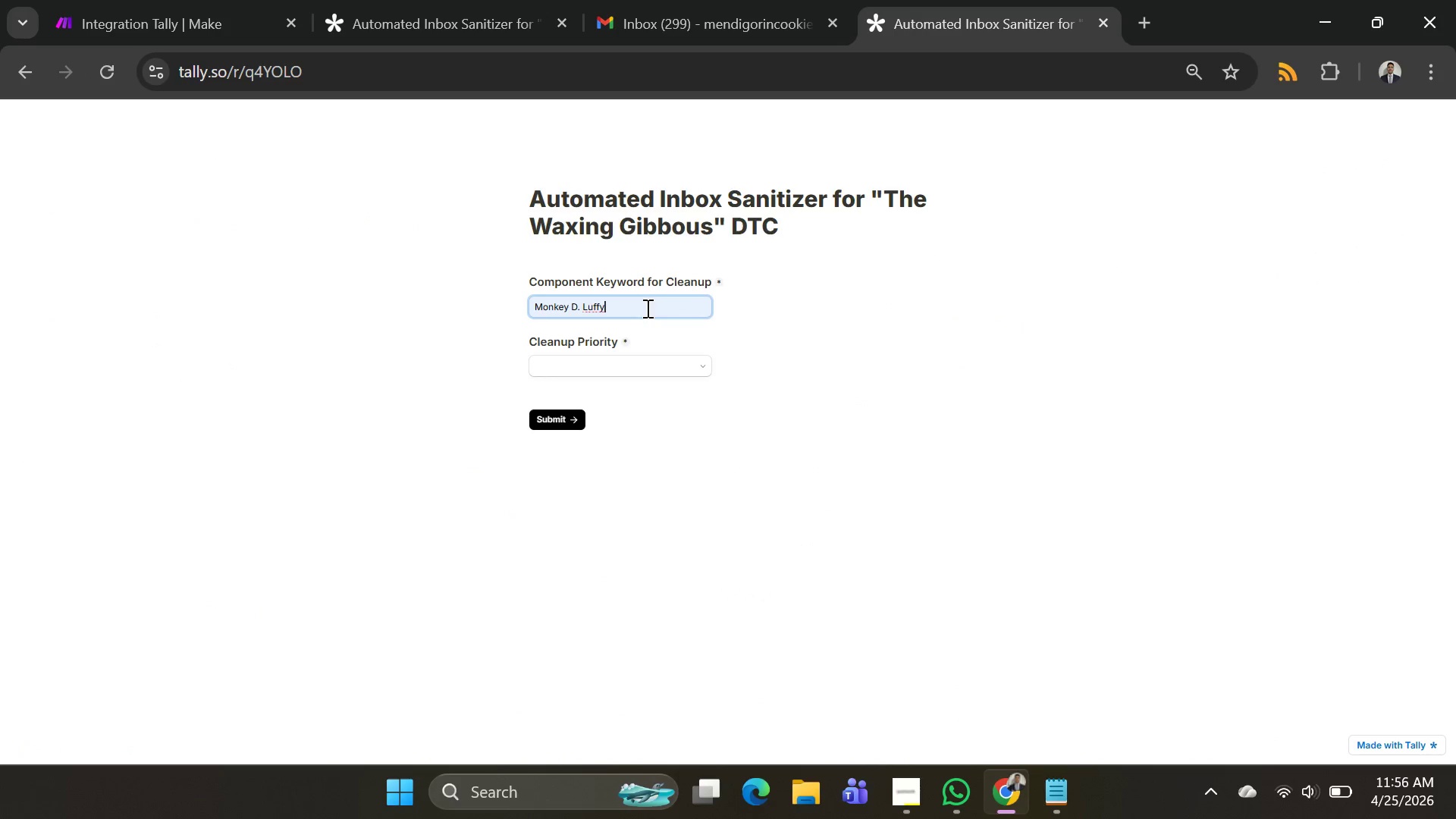 
key(Control+A)
 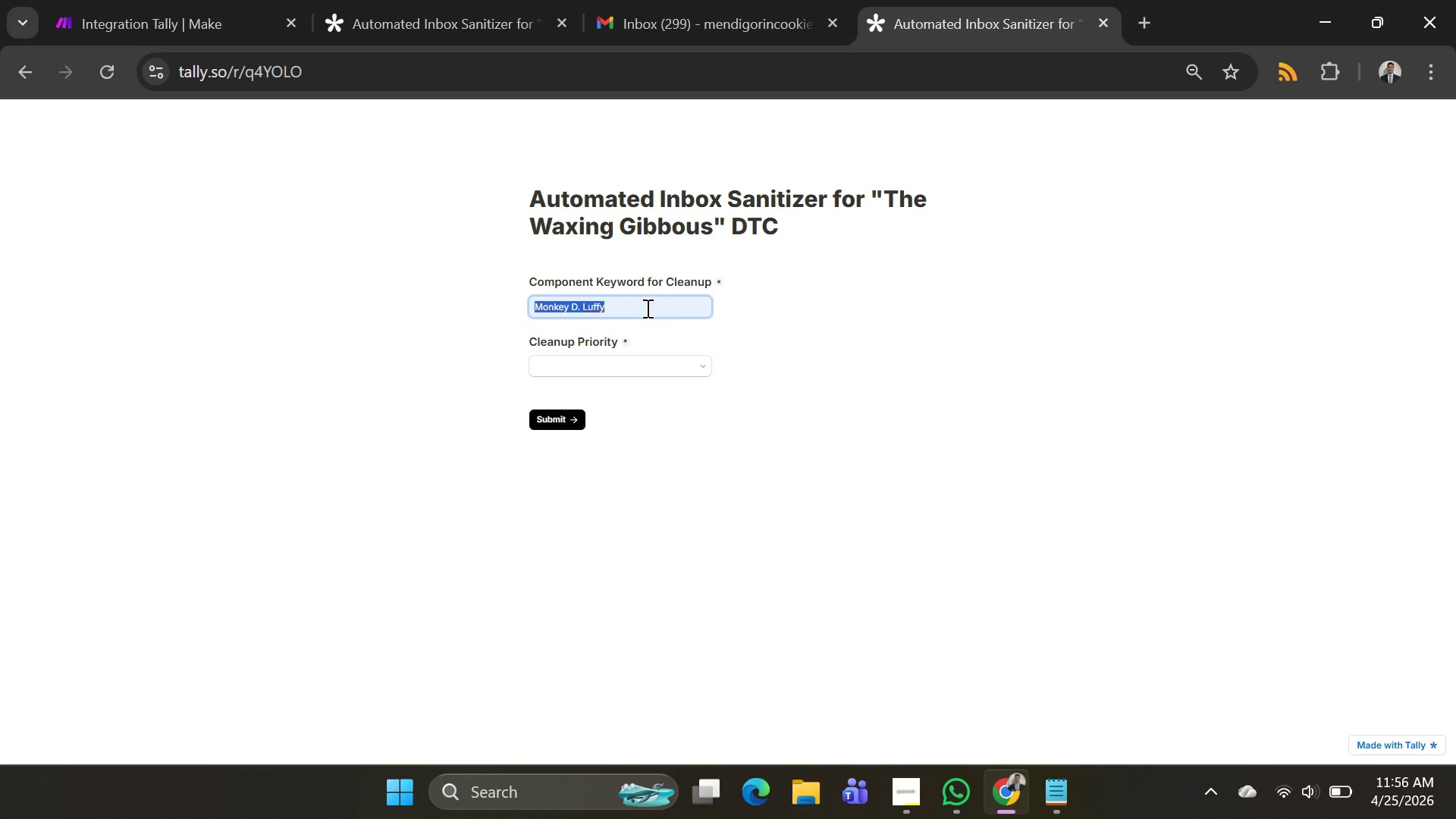 
key(Control+C)
 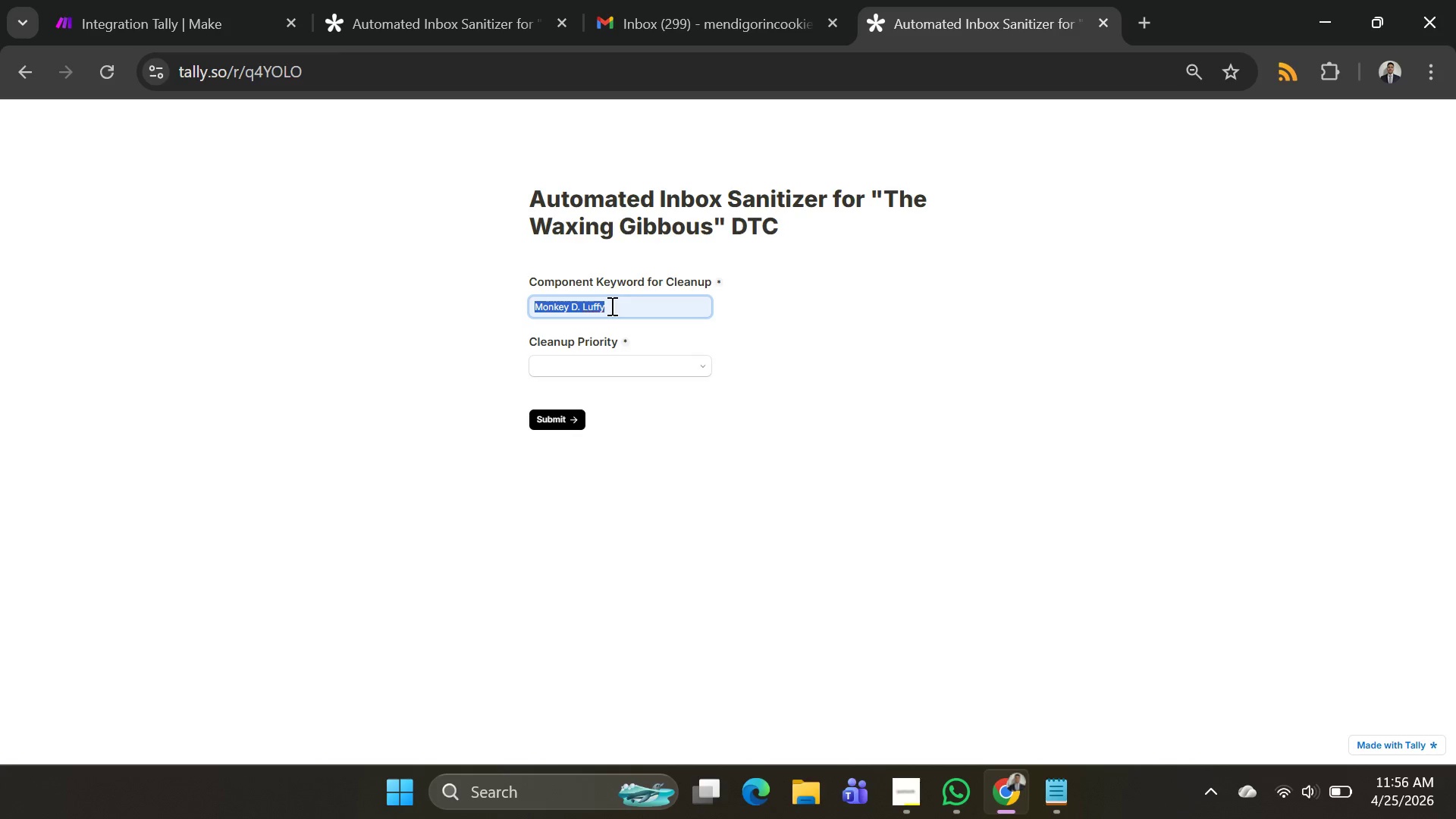 
key(Control+C)
 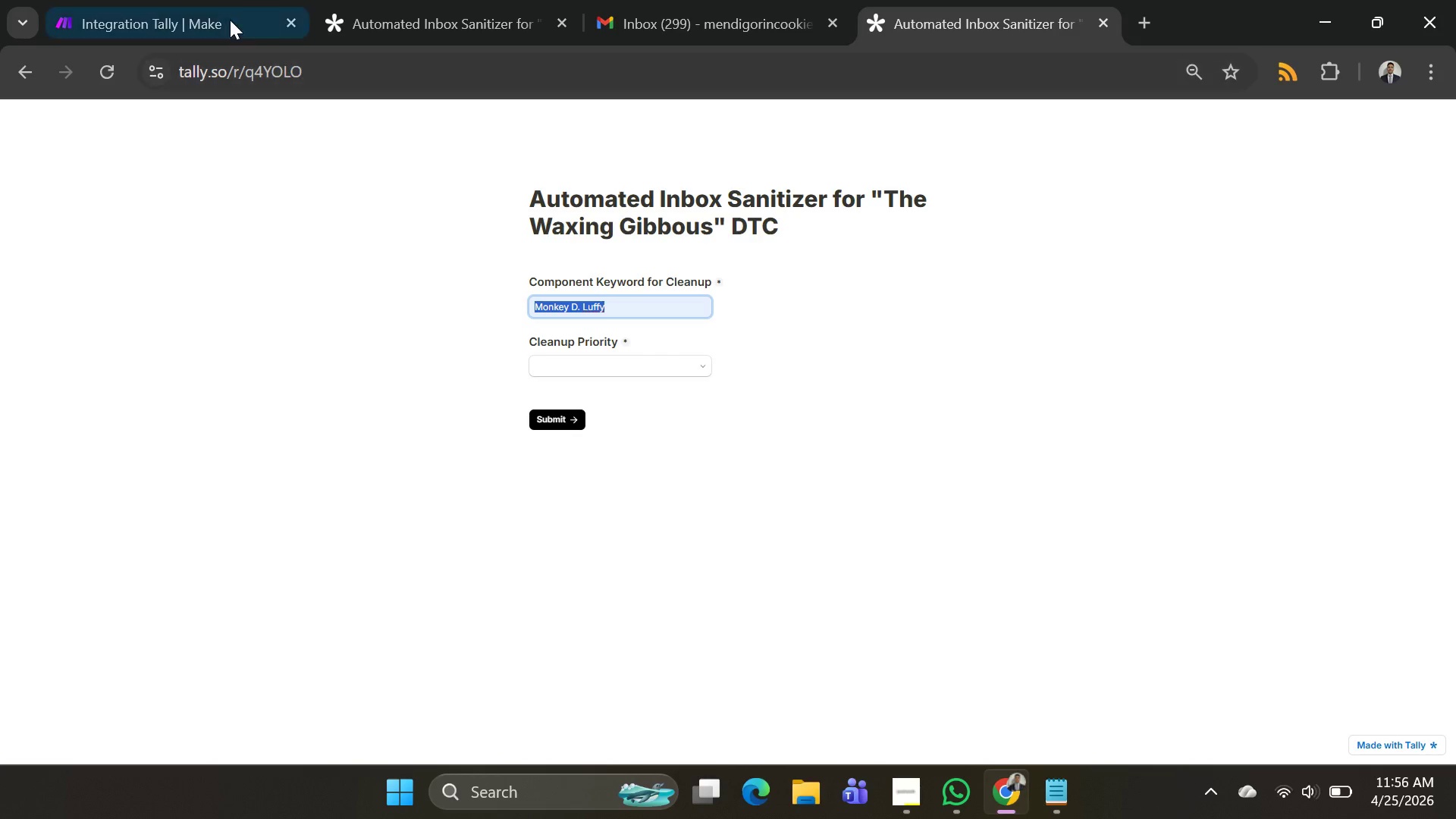 
left_click([230, 20])
 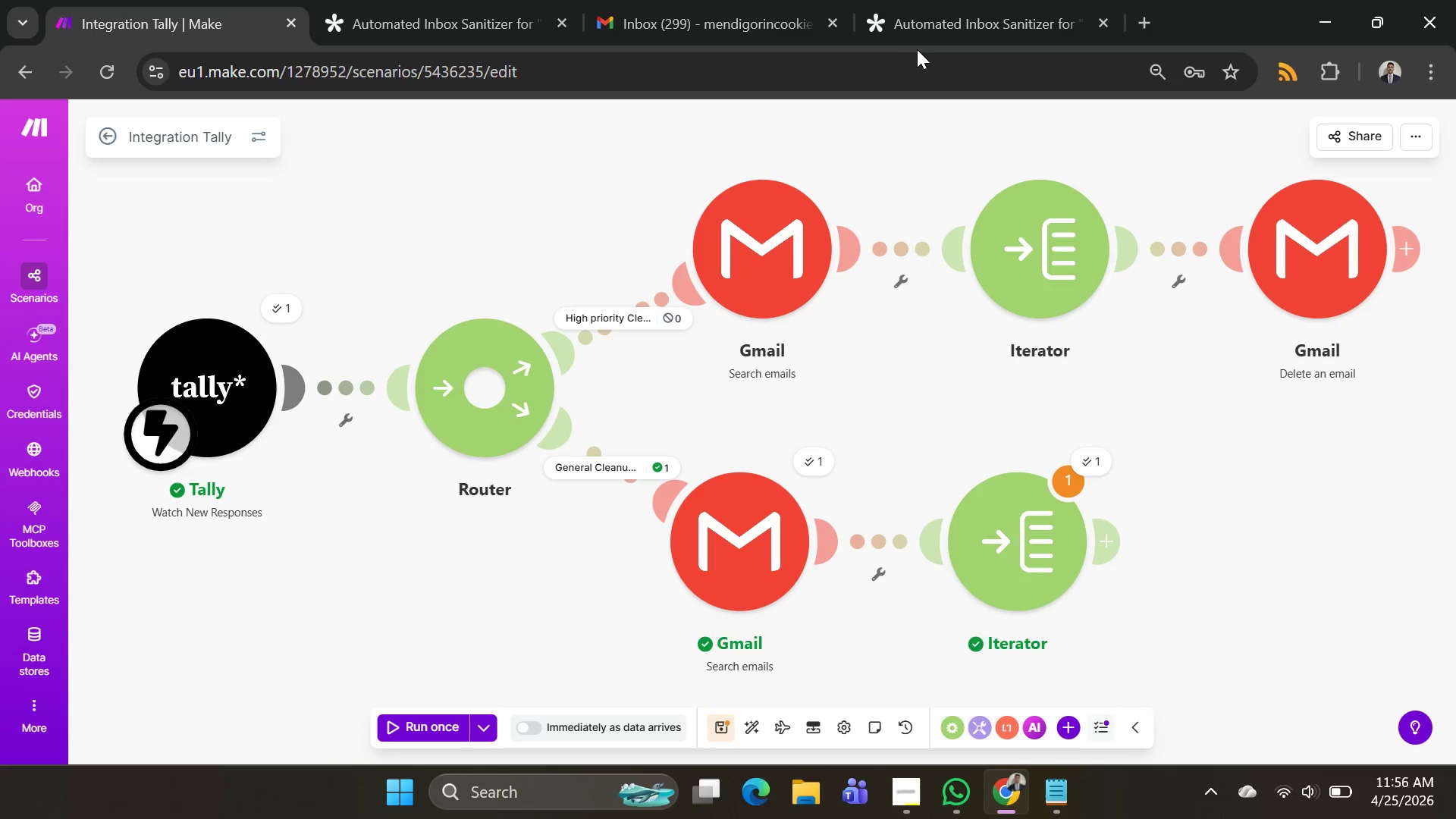 
left_click([923, 23])
 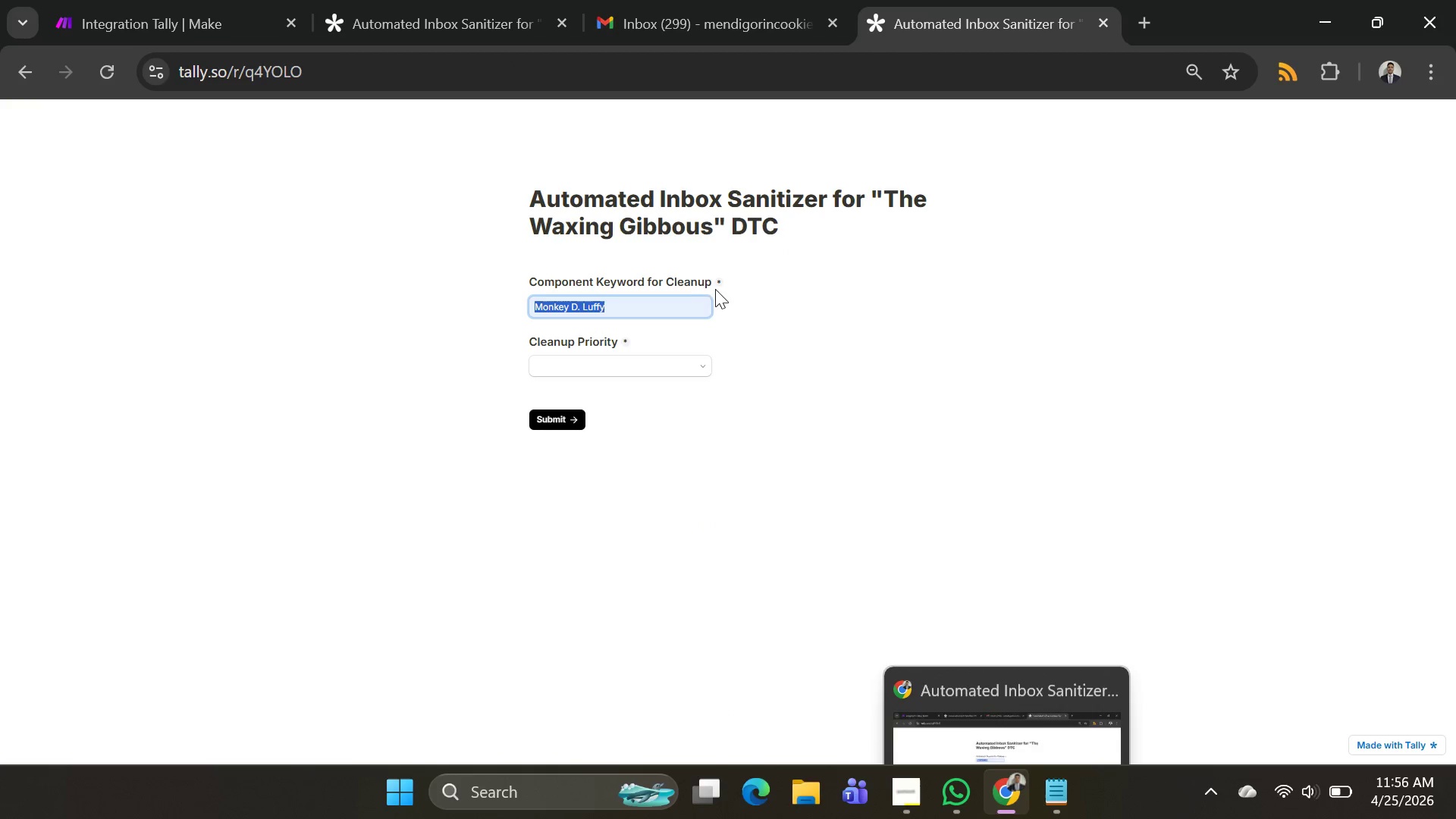 
left_click([679, 4])
 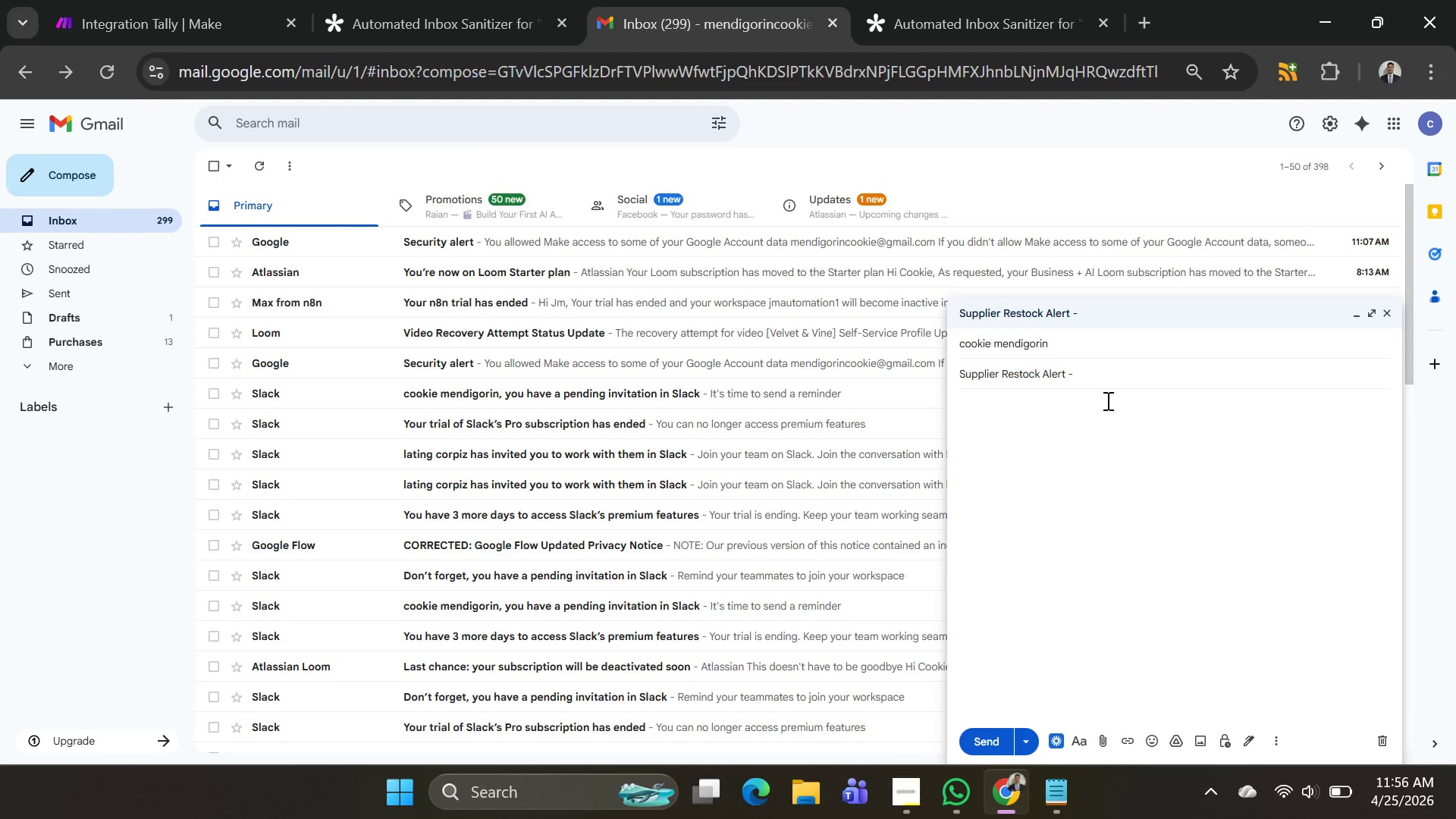 
key(Control+V)
 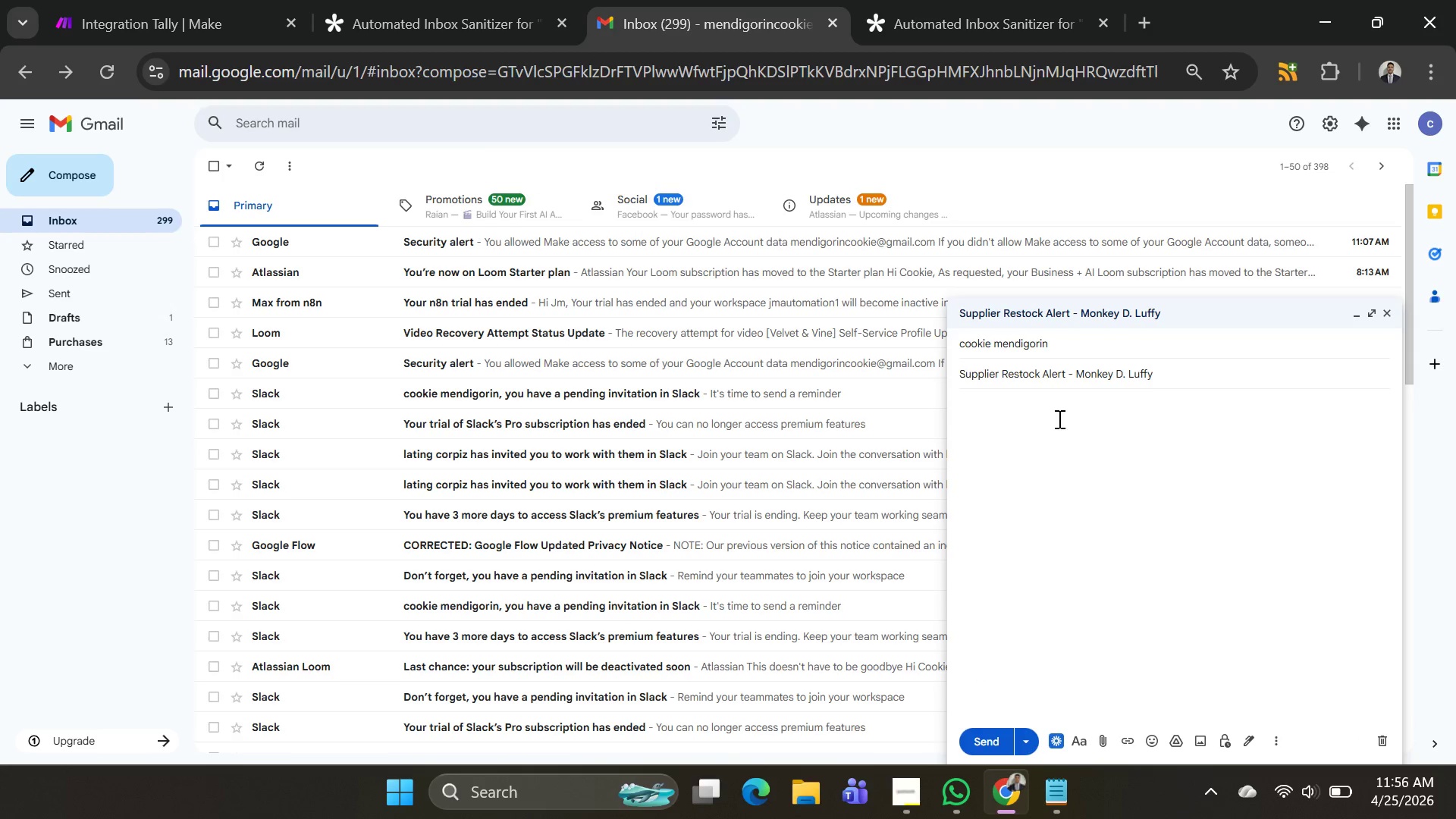 
left_click_drag(start_coordinate=[1217, 367], to_coordinate=[755, 311])
 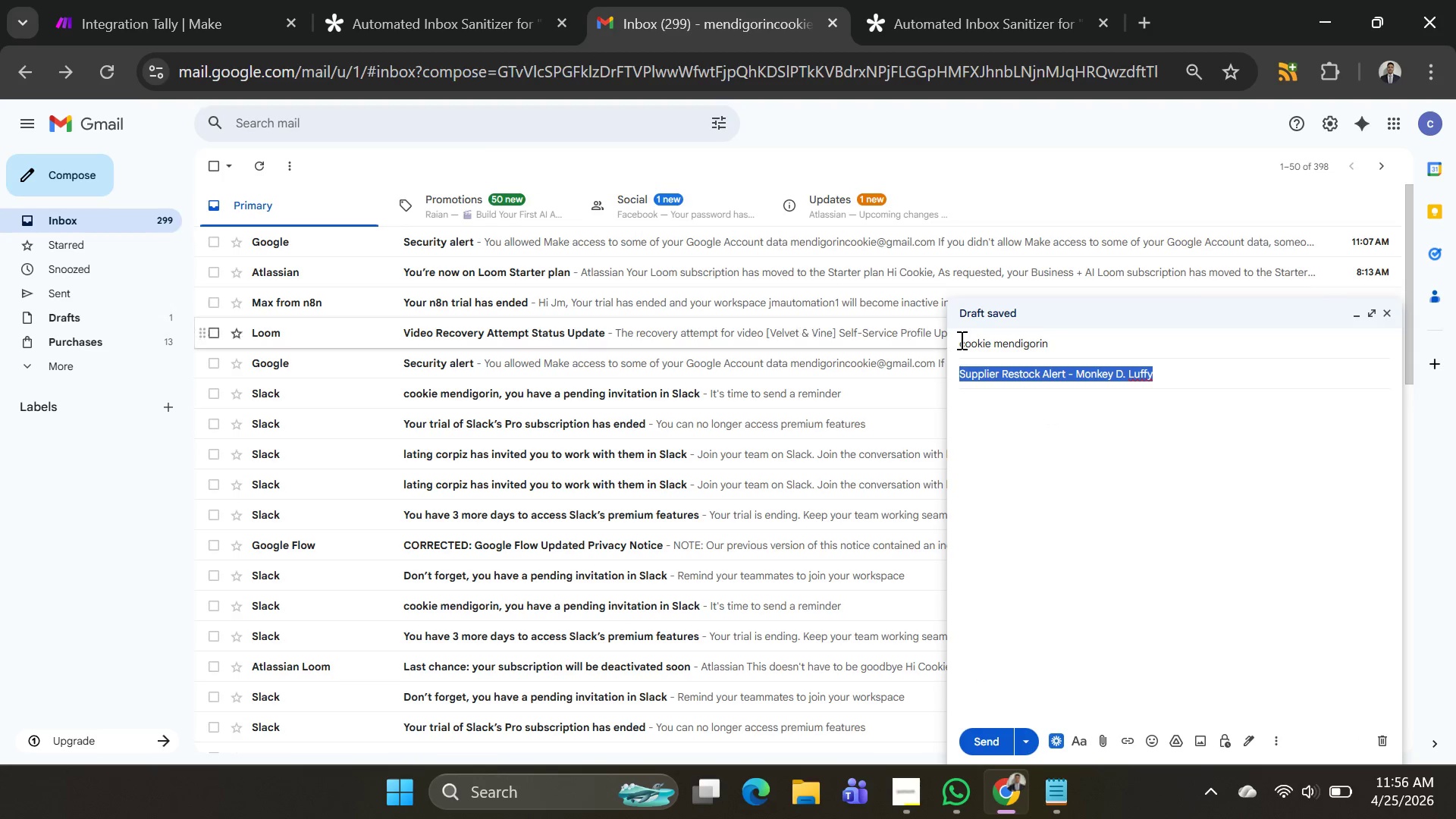 
key(Control+C)
 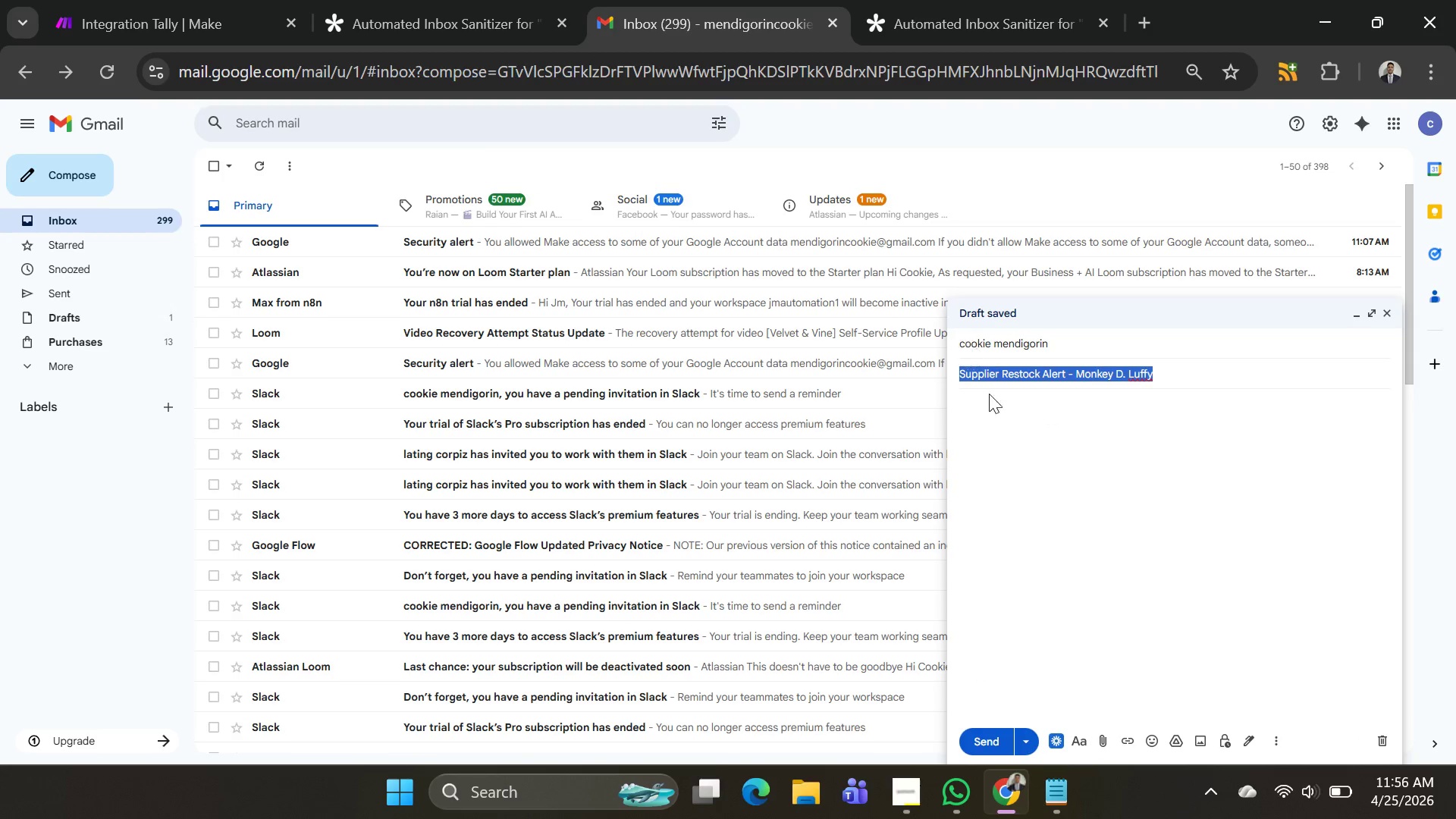 
key(Control+C)
 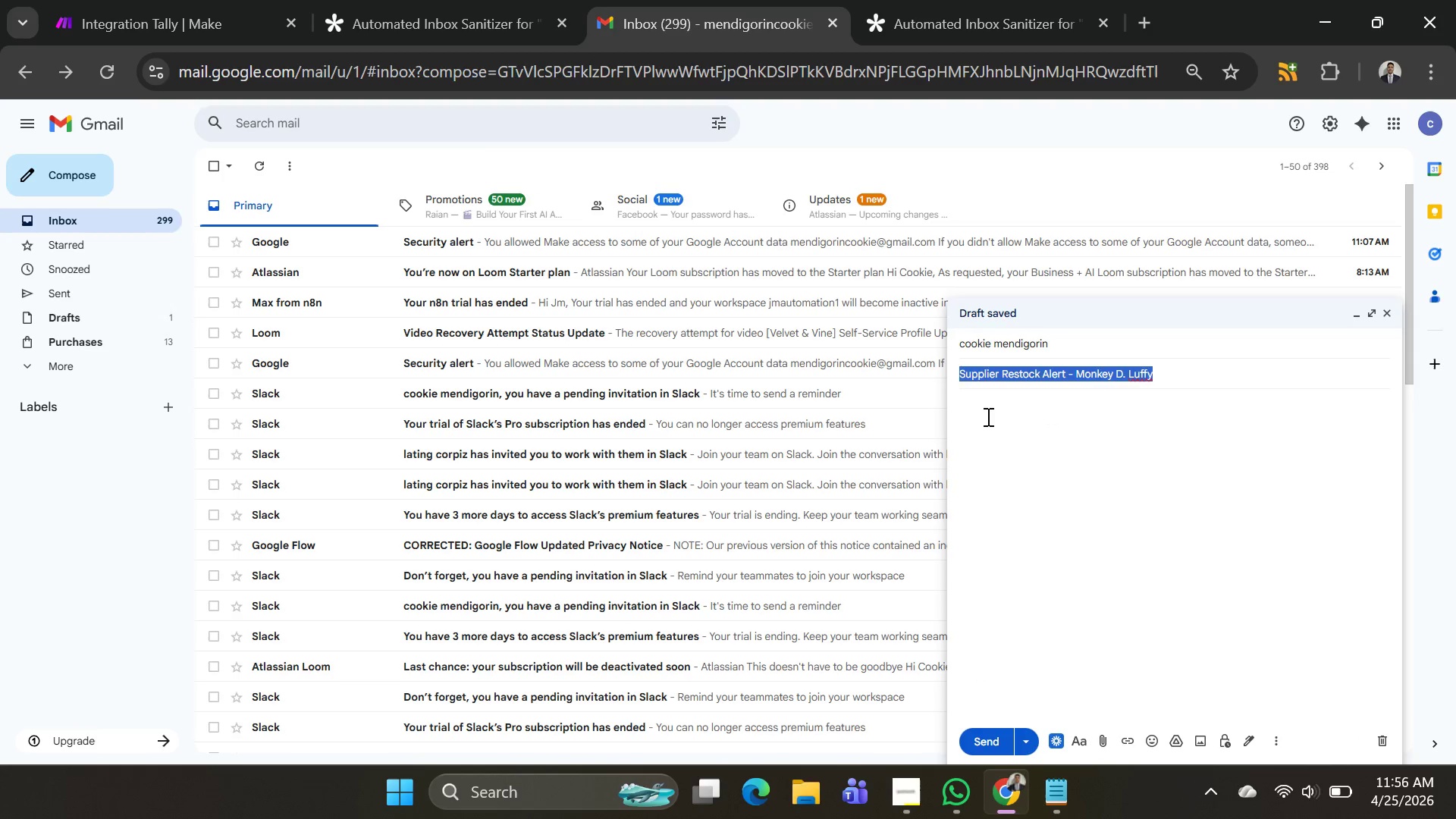 
left_click([987, 416])
 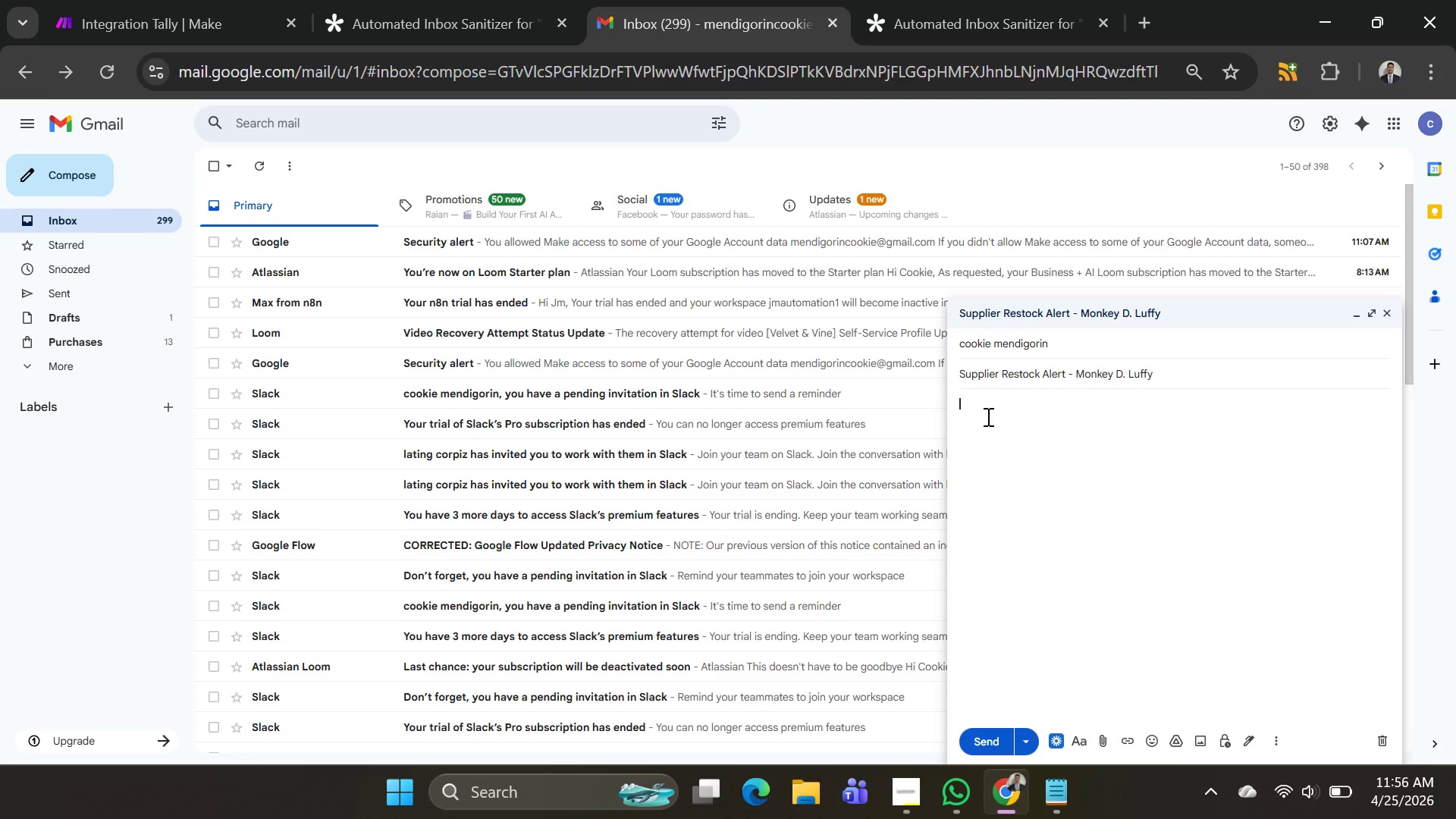 
key(Control+V)
 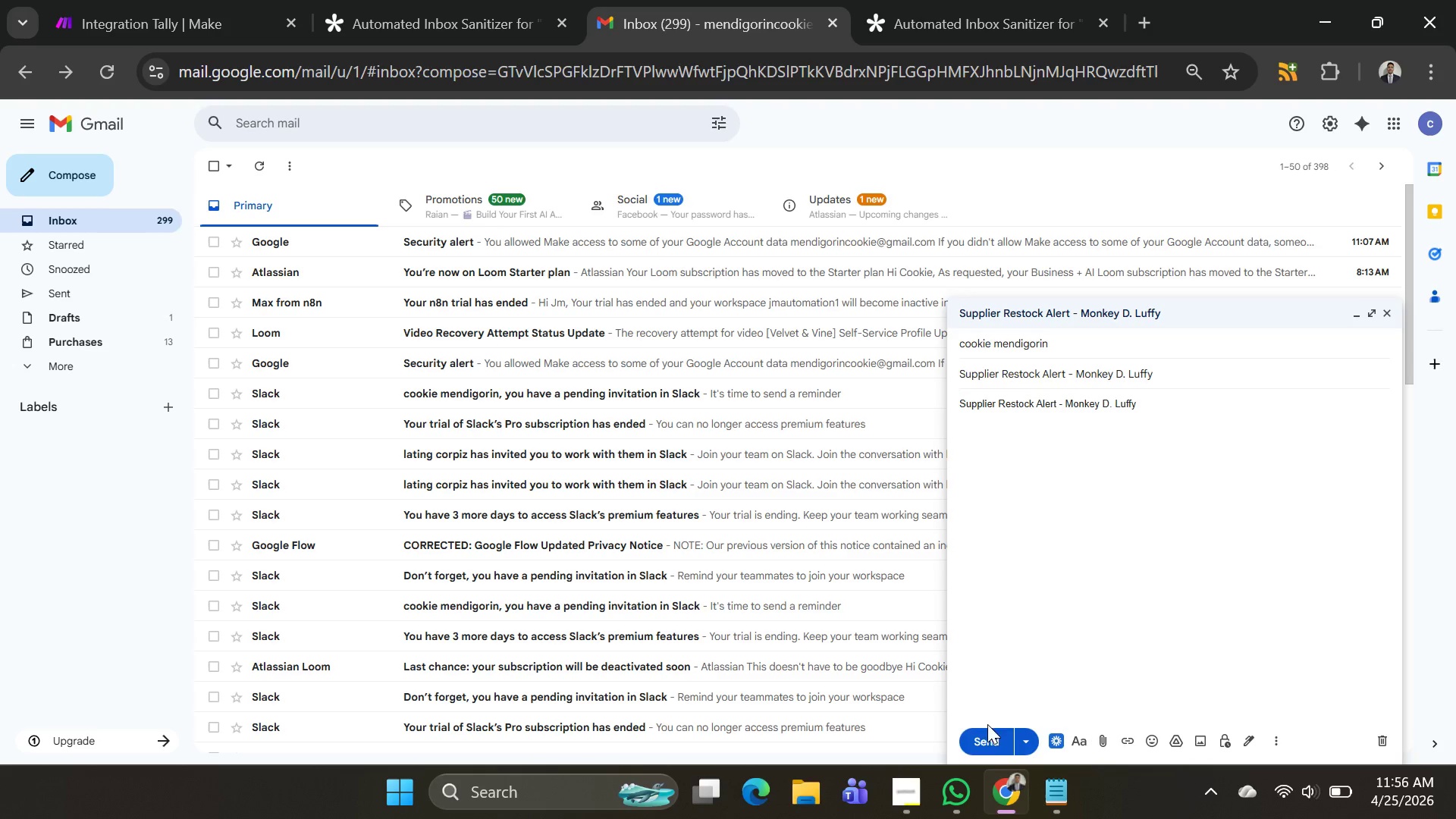 
left_click([983, 739])
 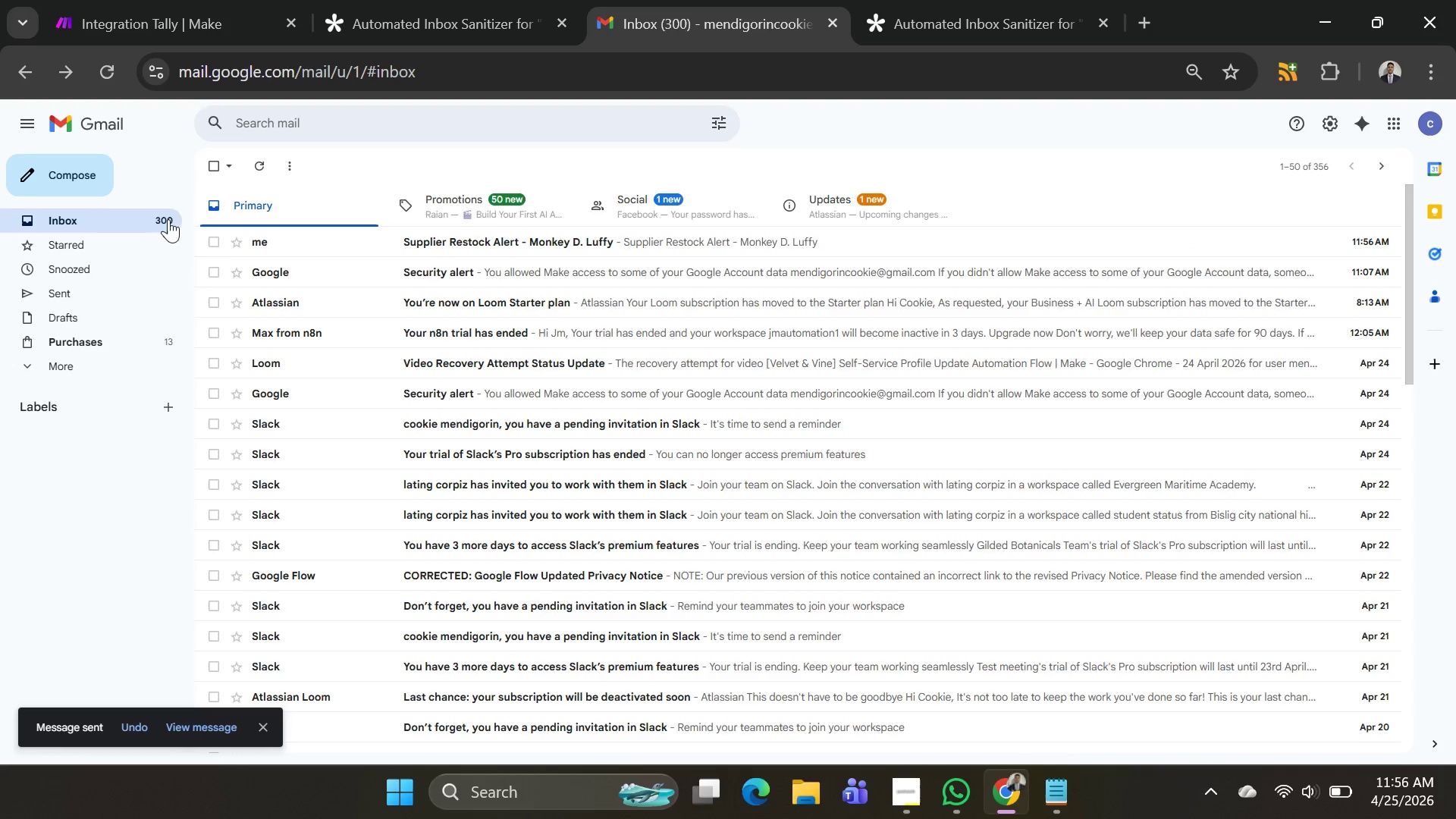 
left_click([74, 174])
 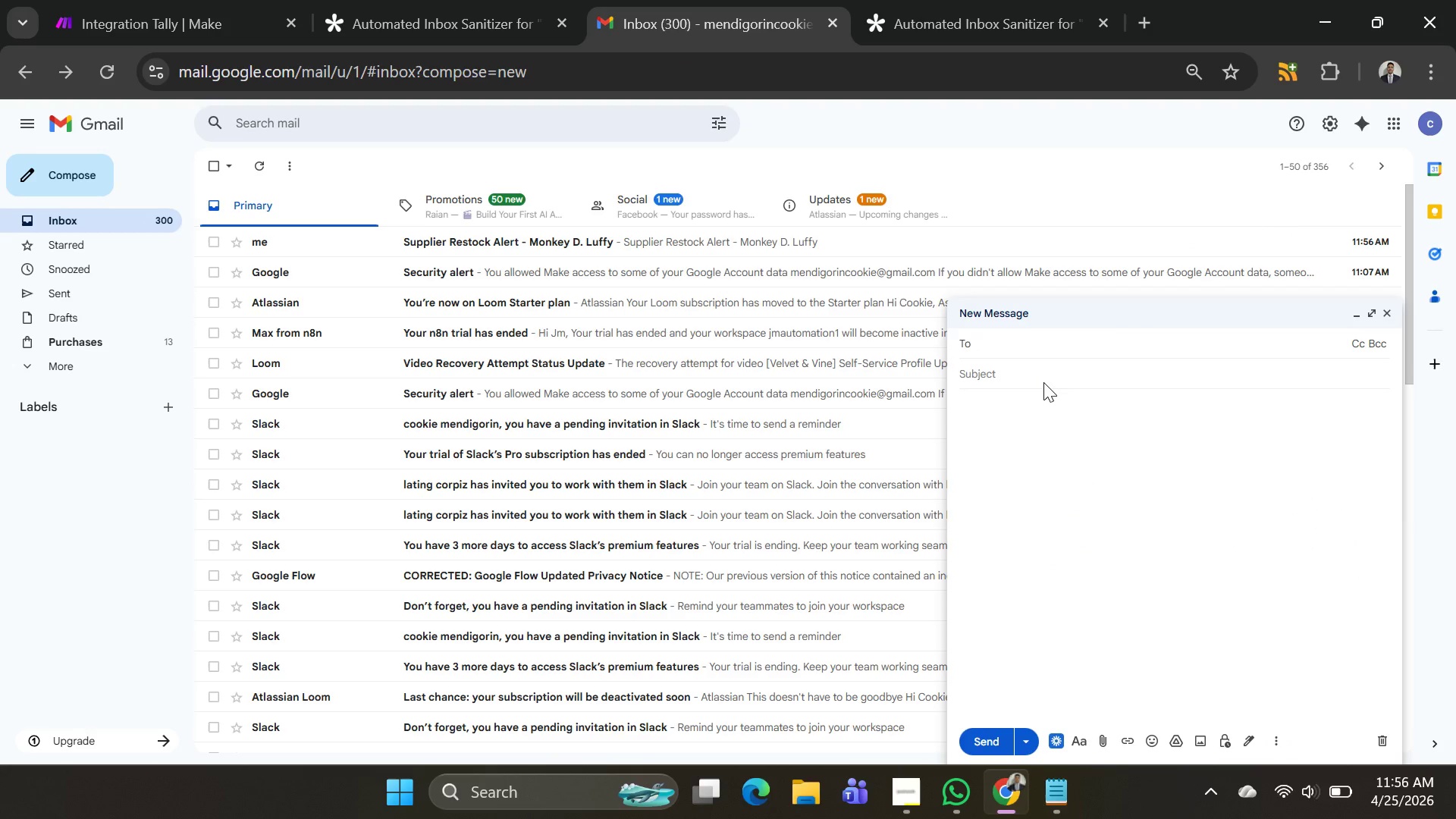 
type(mend)
 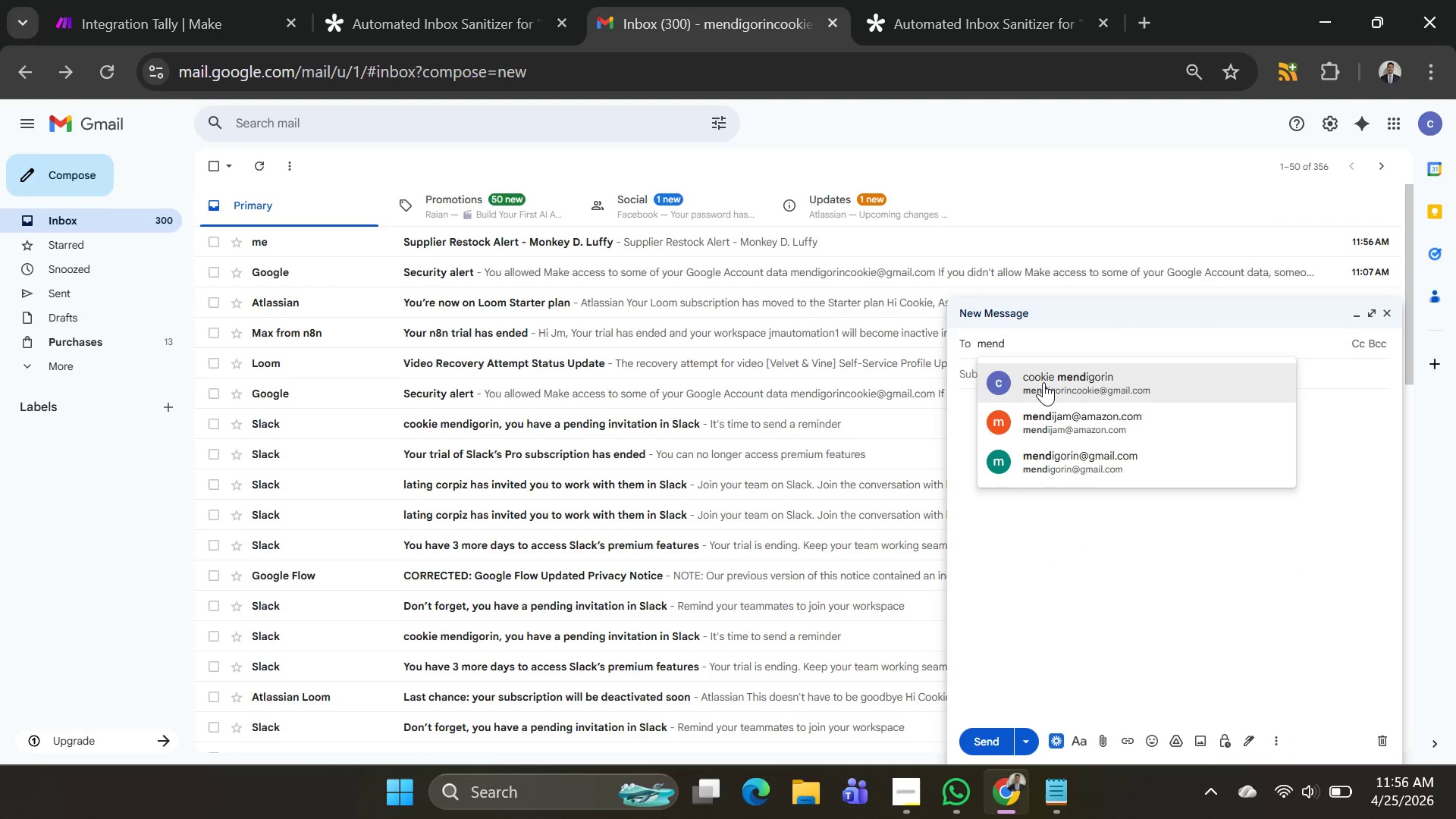 
left_click([1043, 382])
 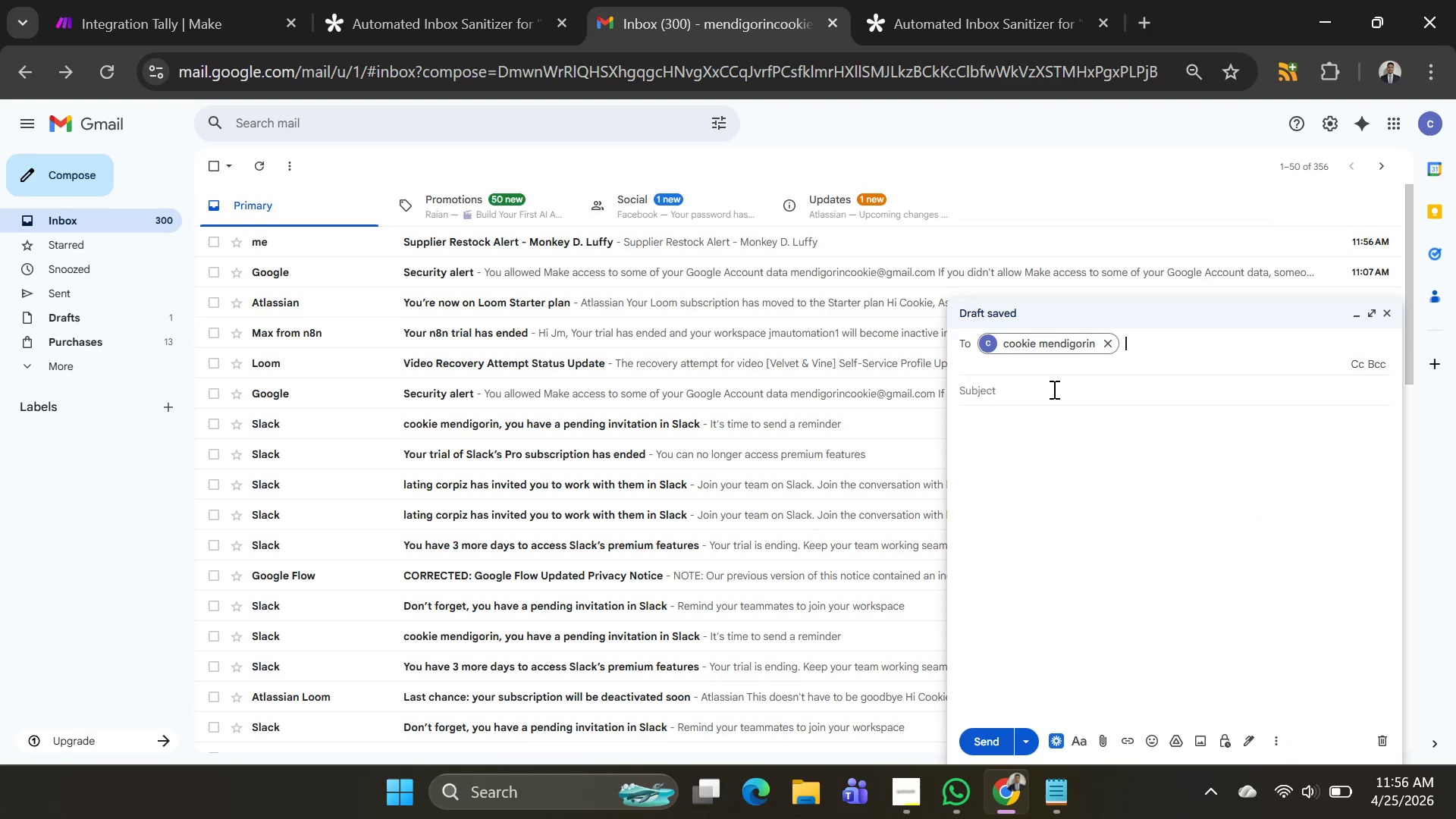 
left_click([1053, 389])
 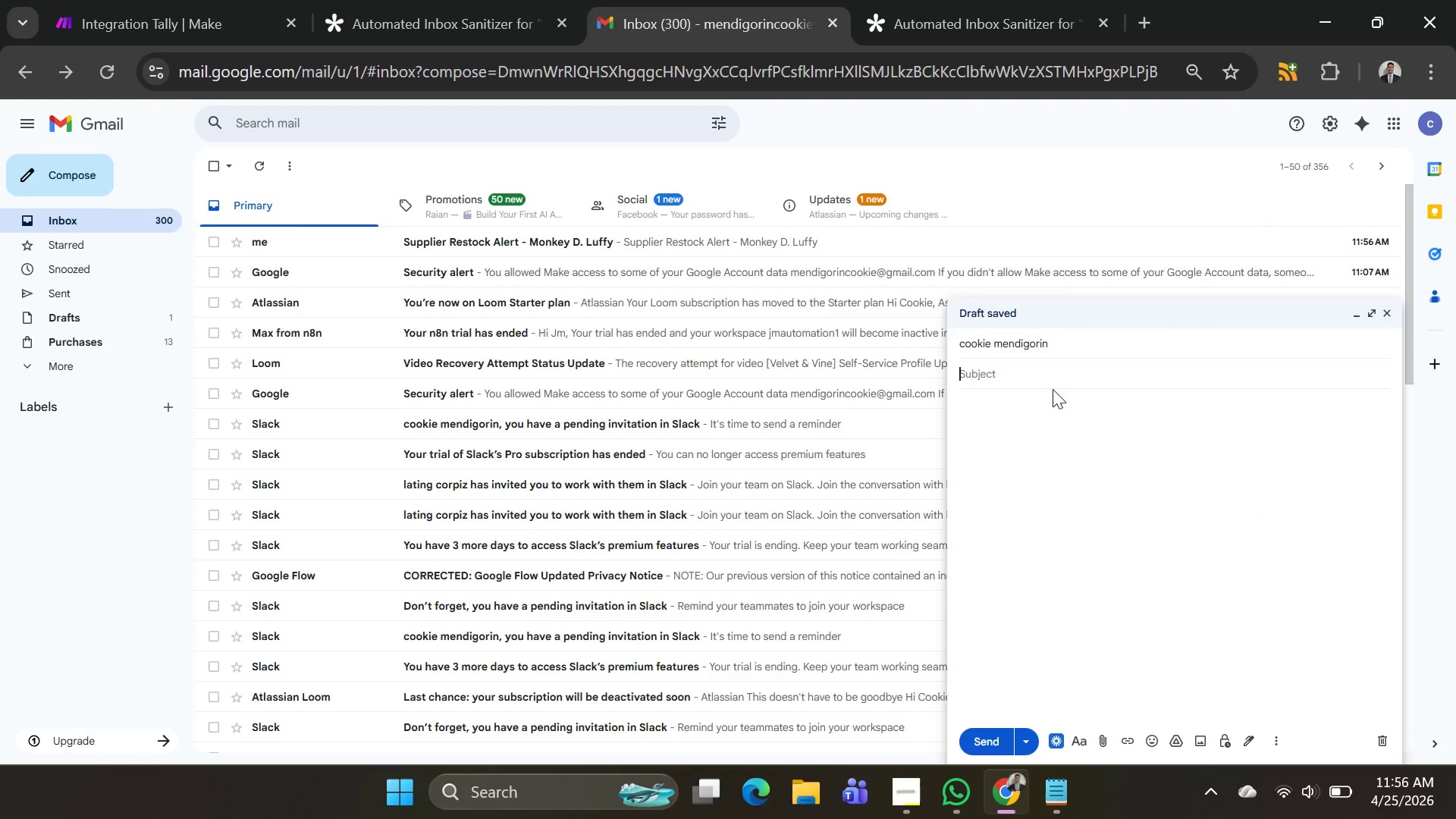 
key(Control+V)
 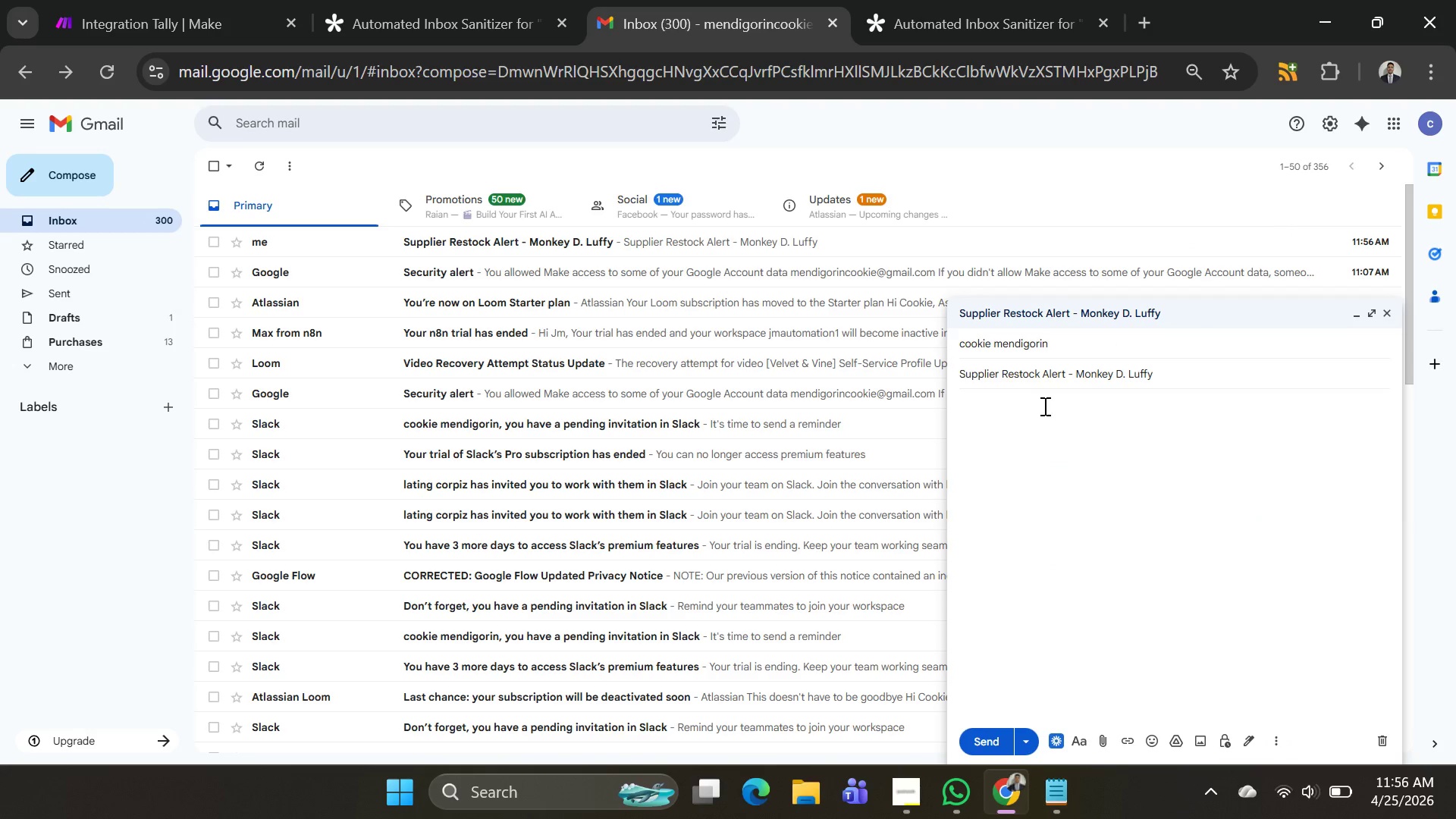 
key(Control+M)
 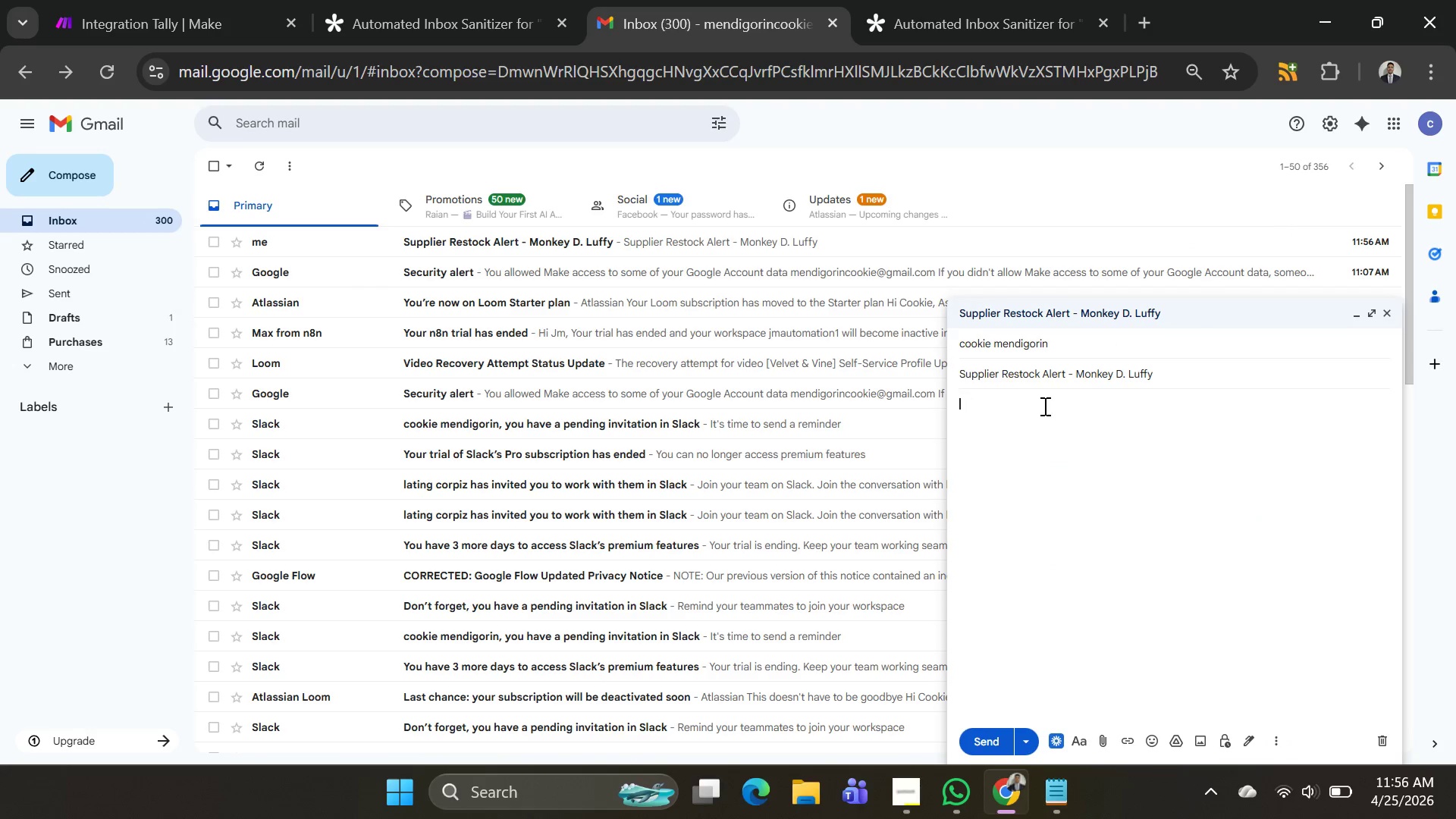 
key(Control+Backspace)
 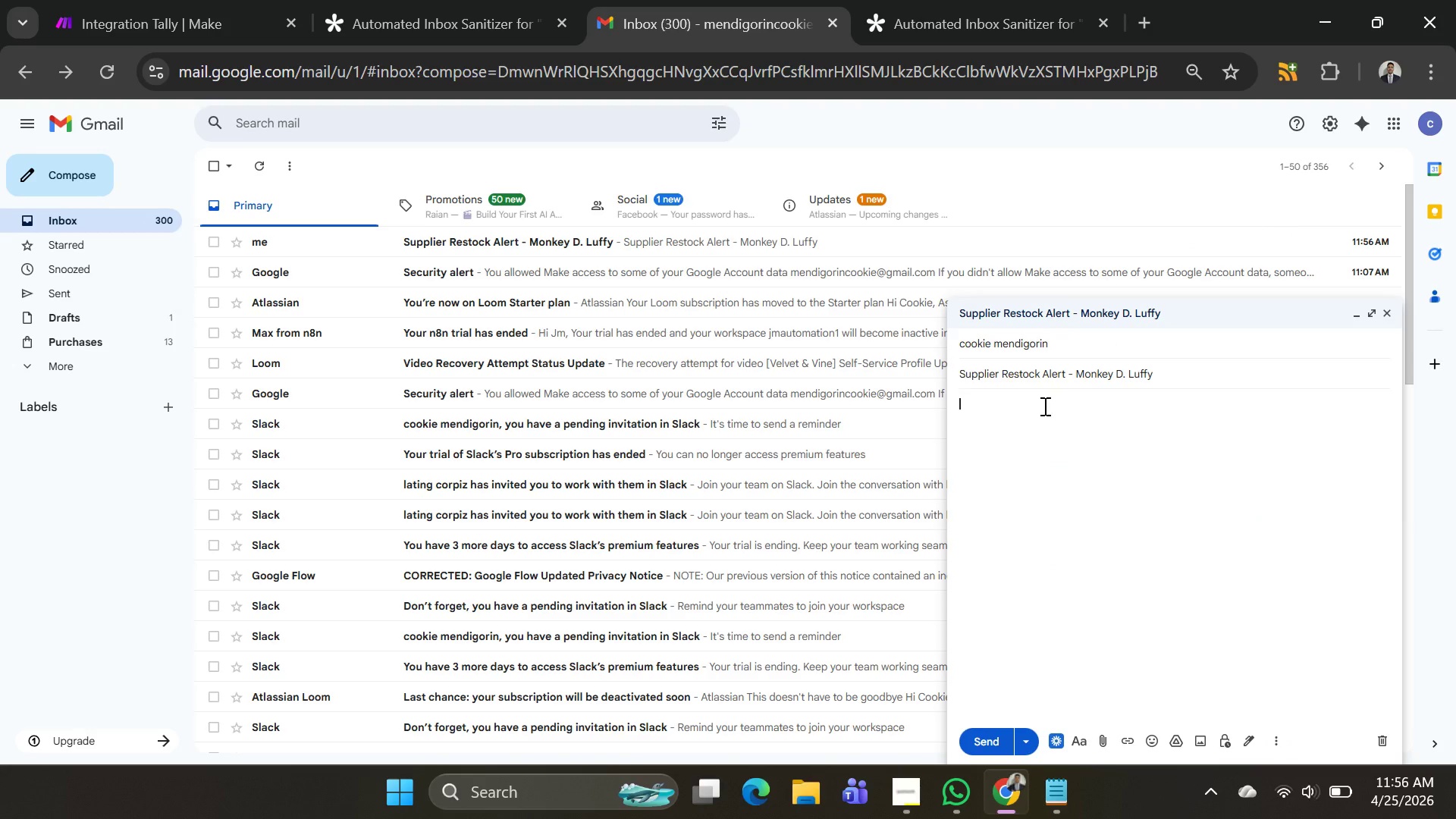 
key(Control+ControlLeft)
 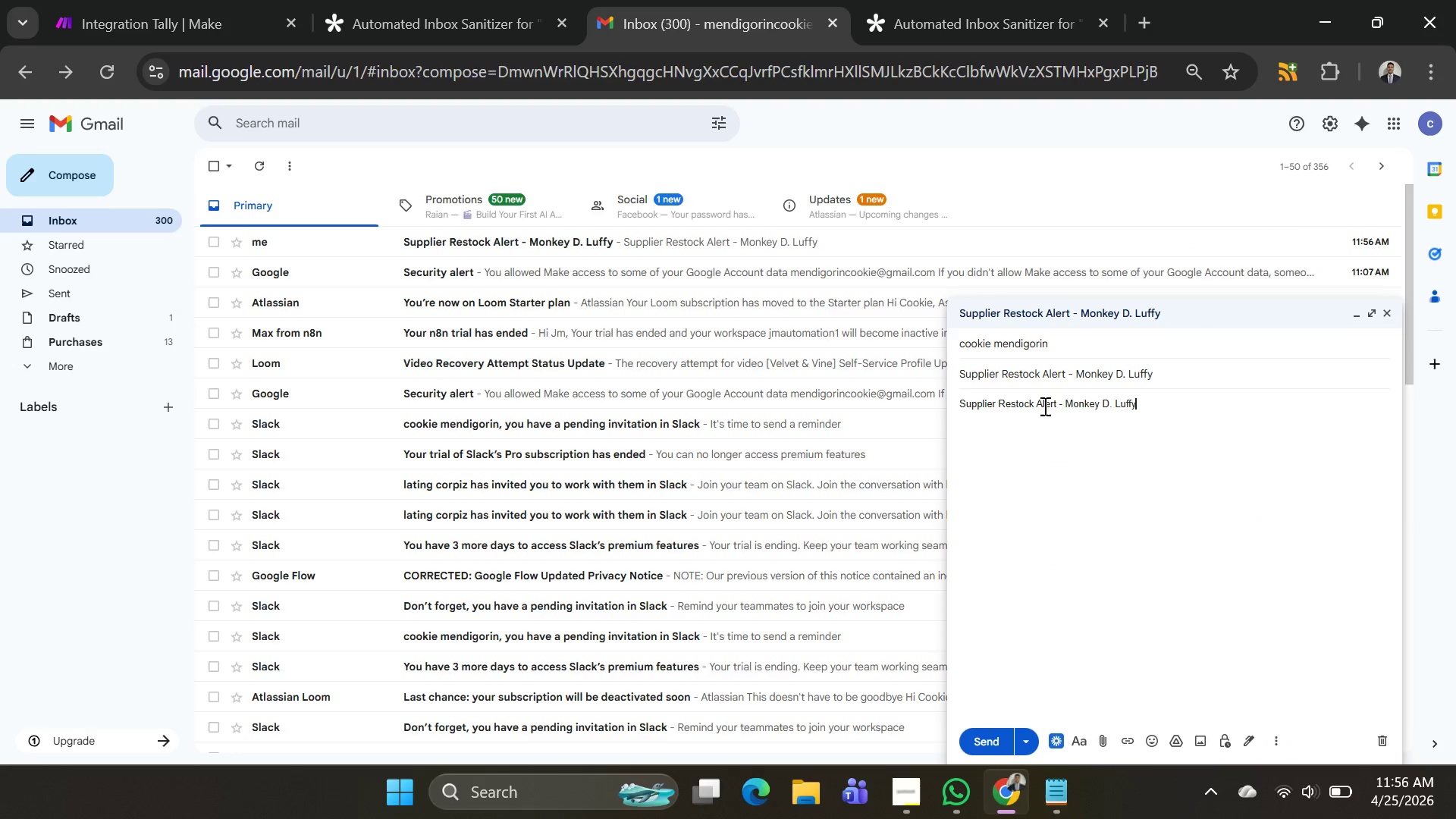 
key(Control+V)
 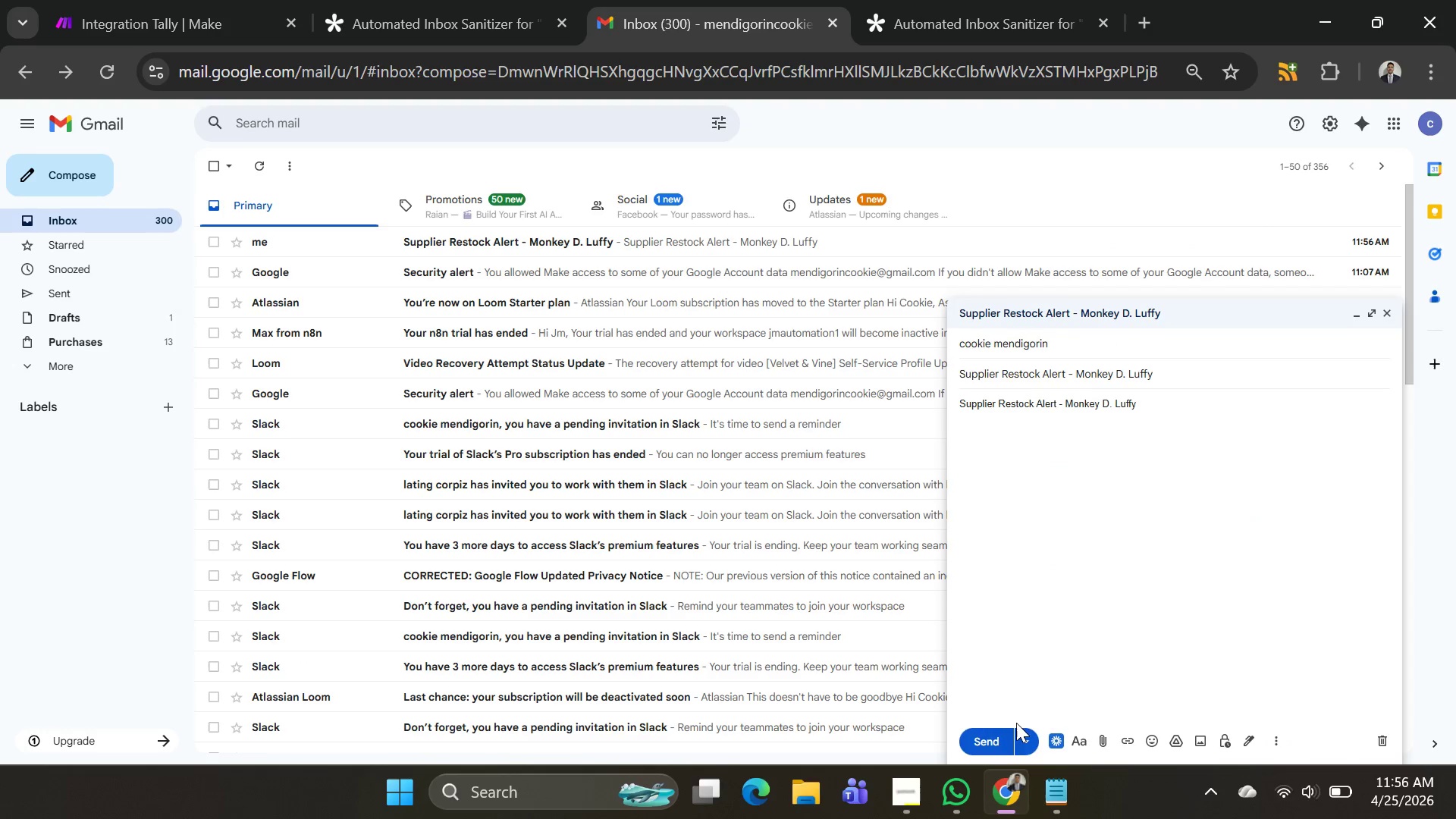 
left_click([1005, 746])
 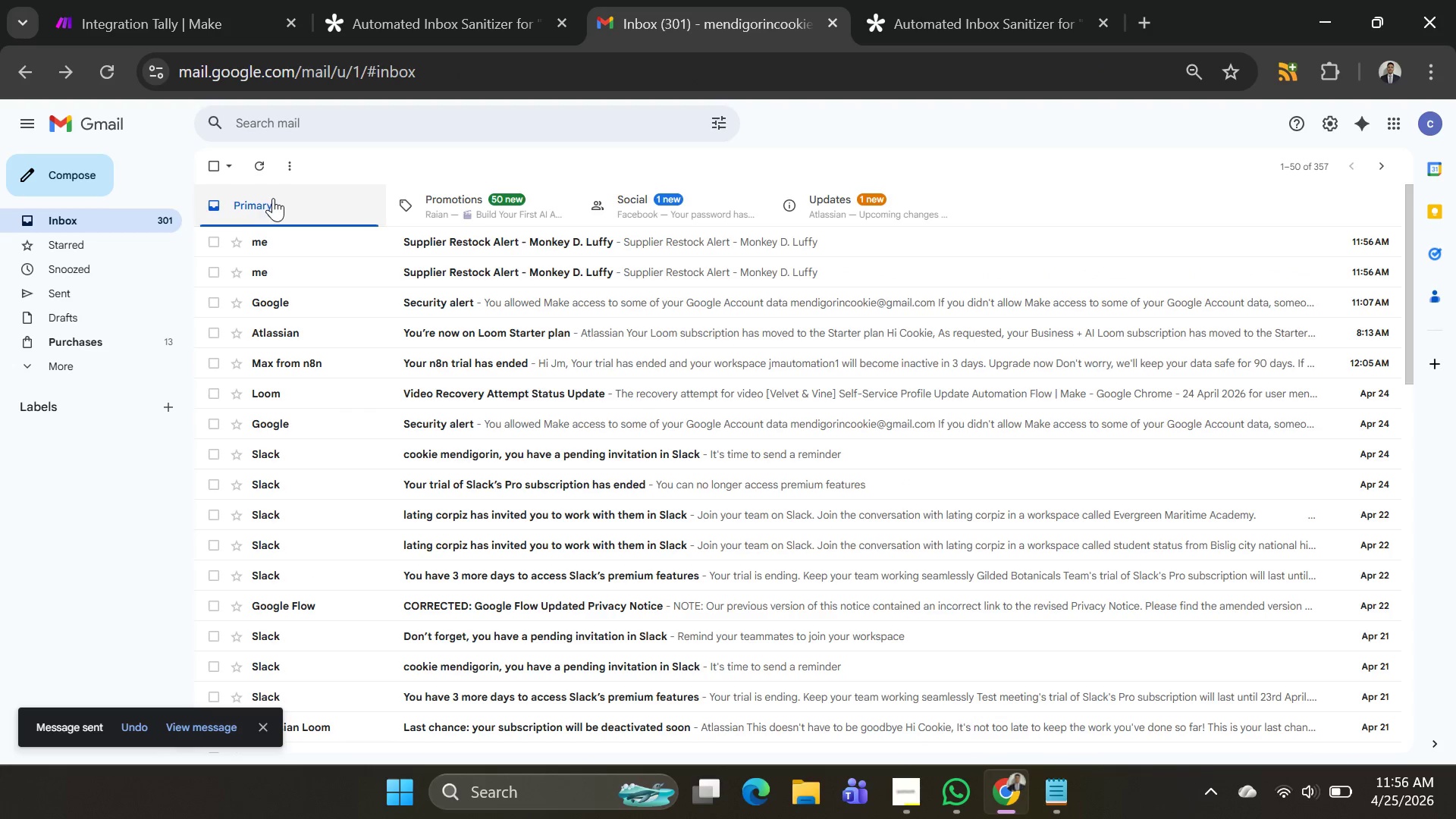 
left_click([86, 184])
 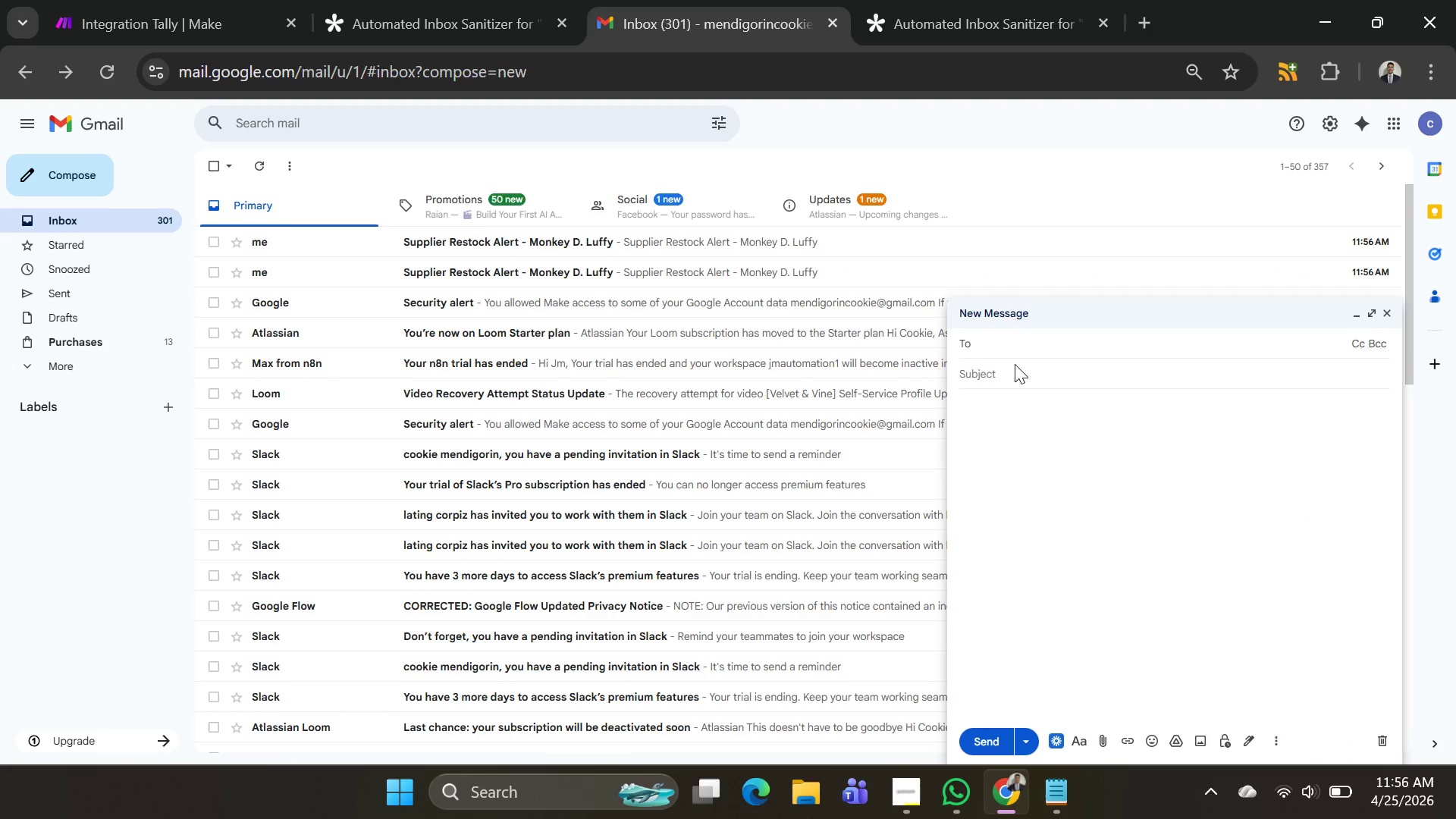 
type(mend)
 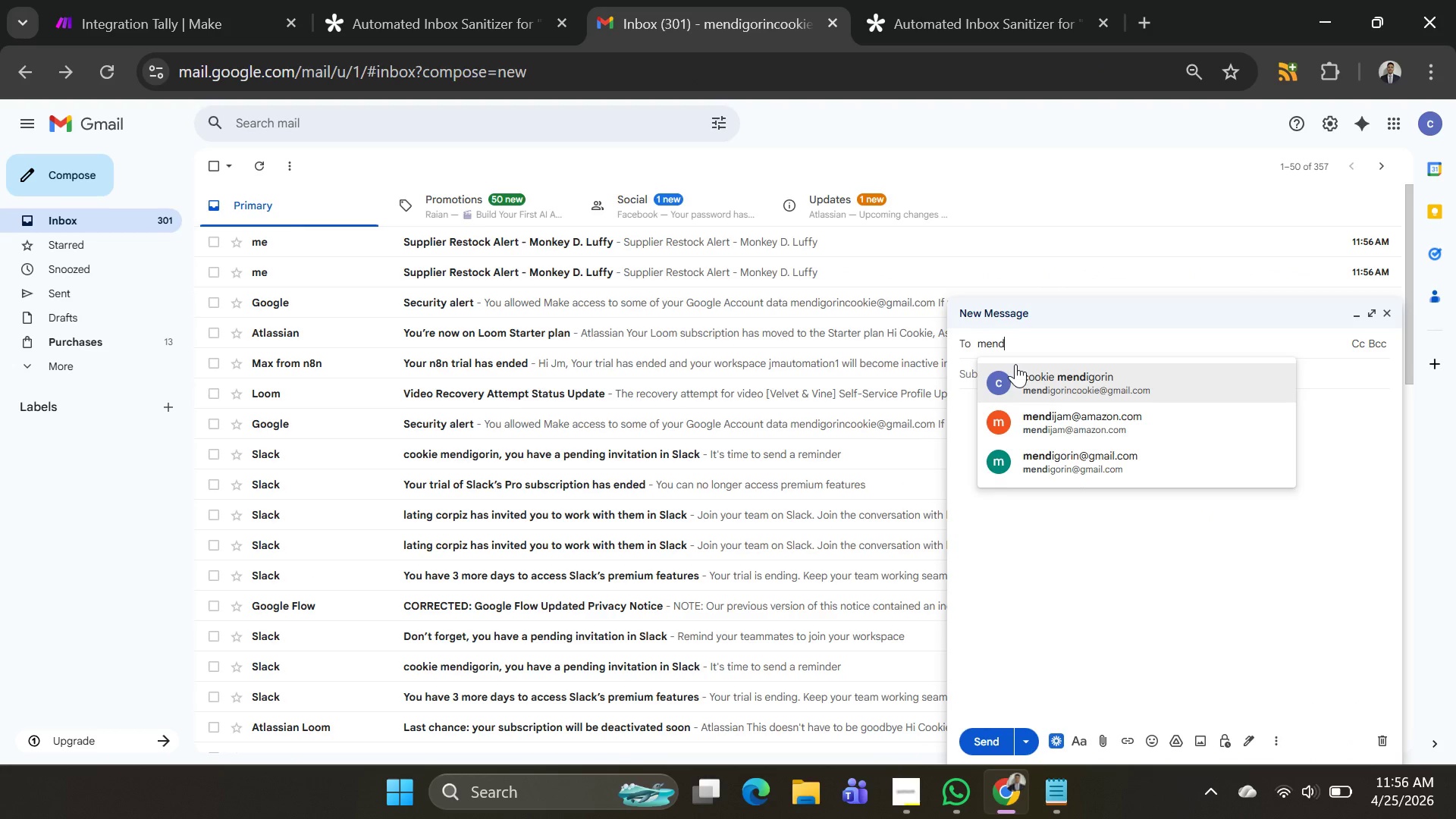 
left_click([1015, 369])
 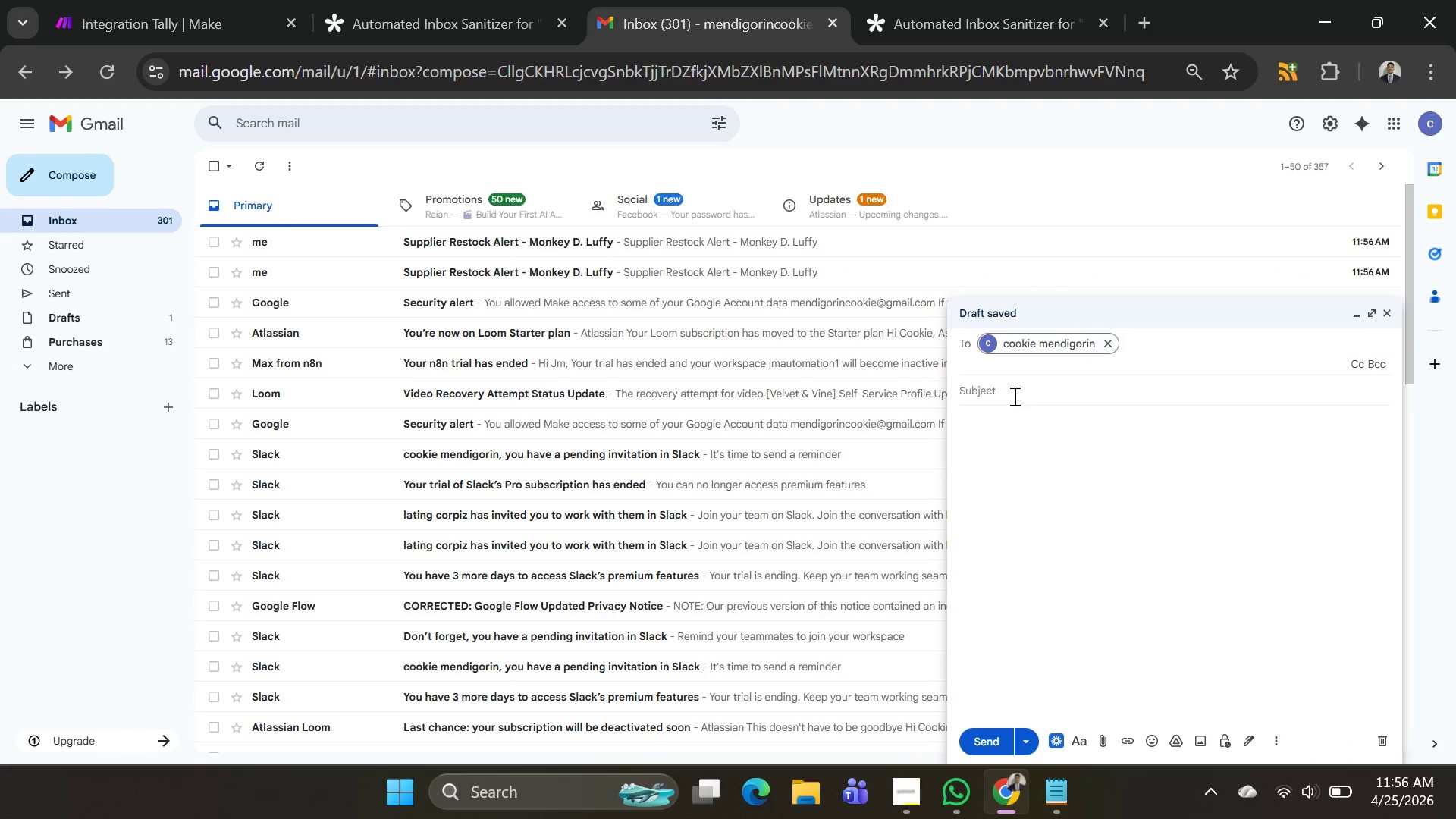 
left_click([1013, 396])
 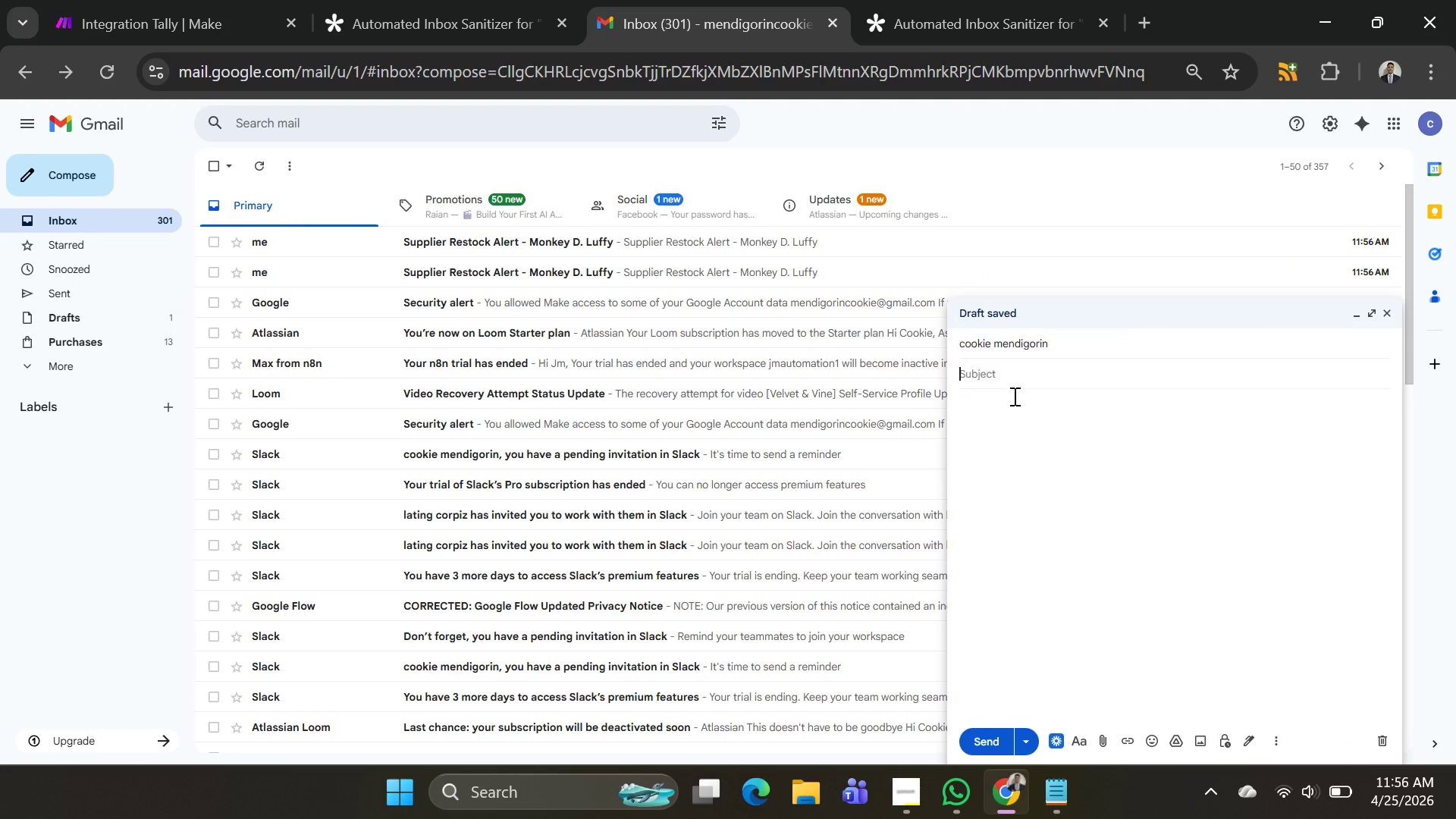 
key(Control+V)
 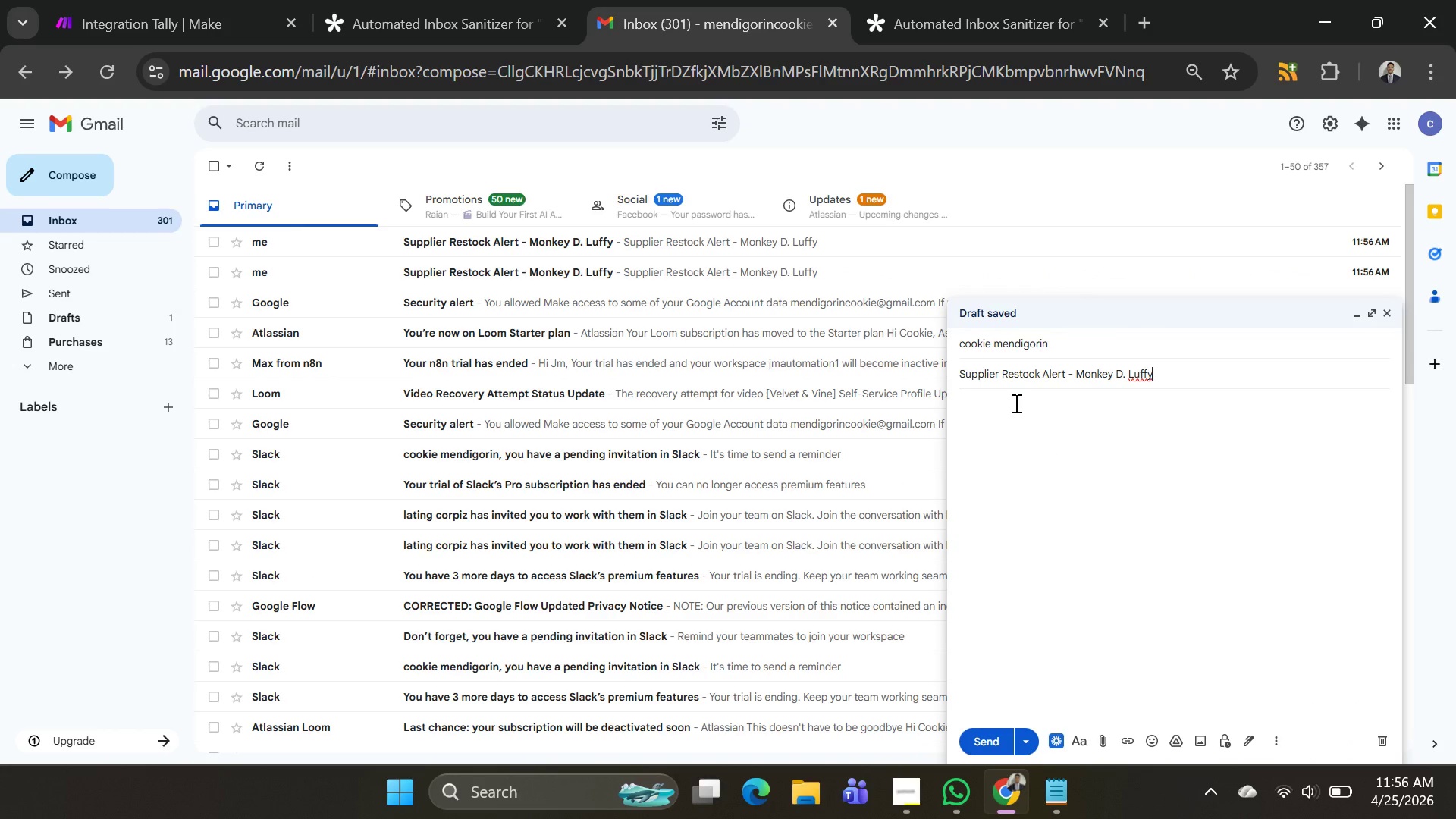 
left_click([1015, 403])
 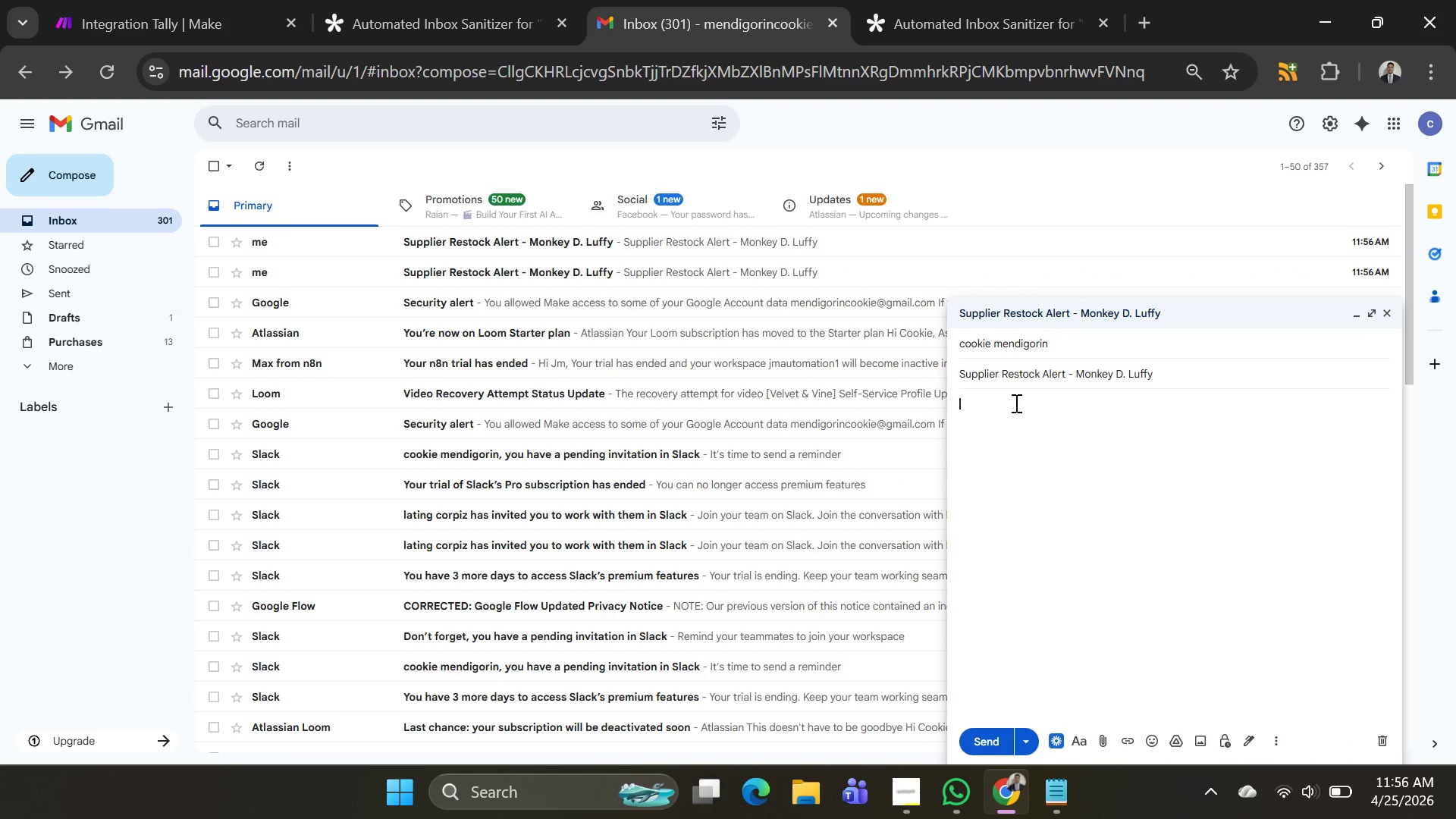 
key(Control+ControlLeft)
 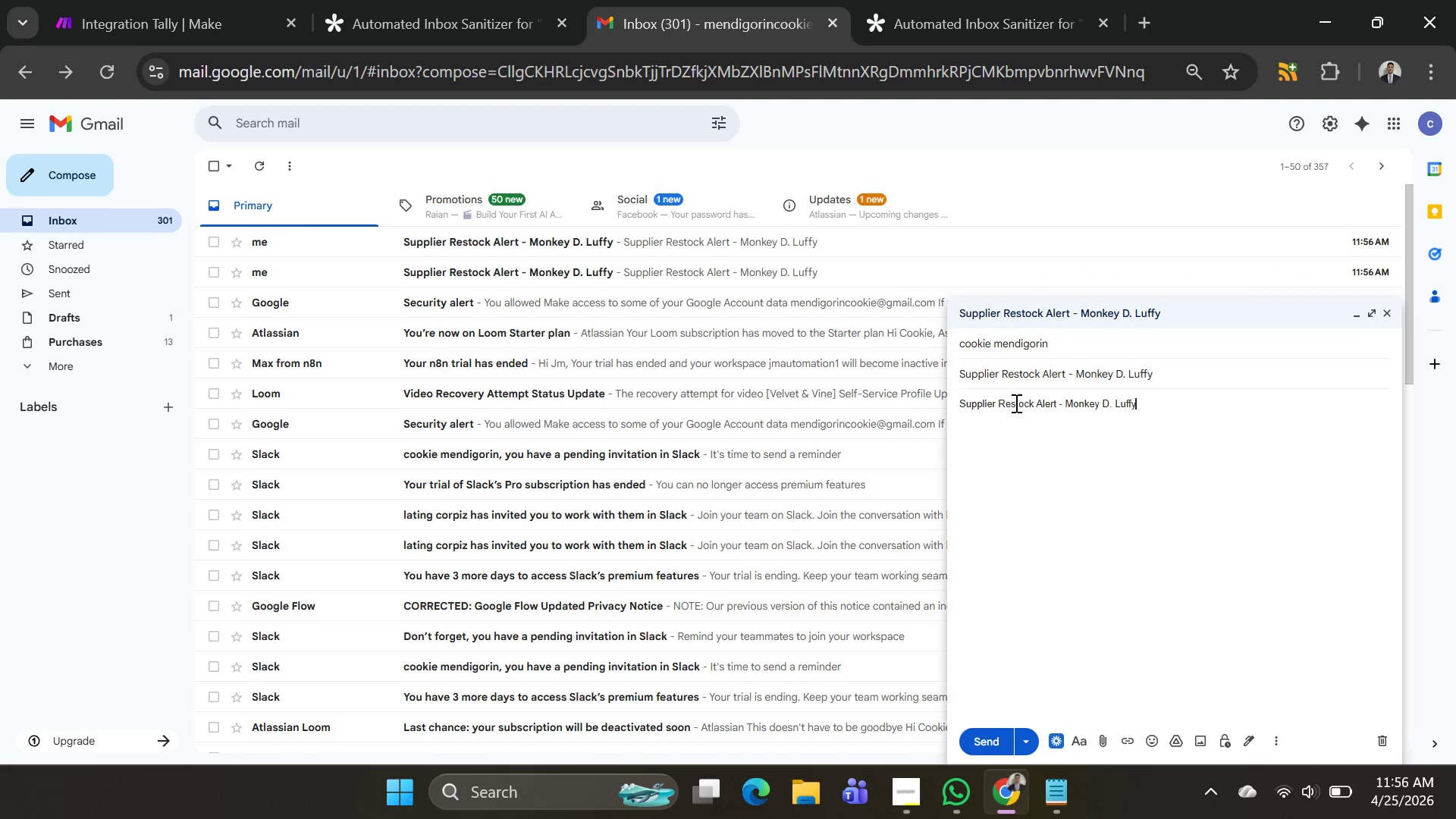 
key(Control+V)
 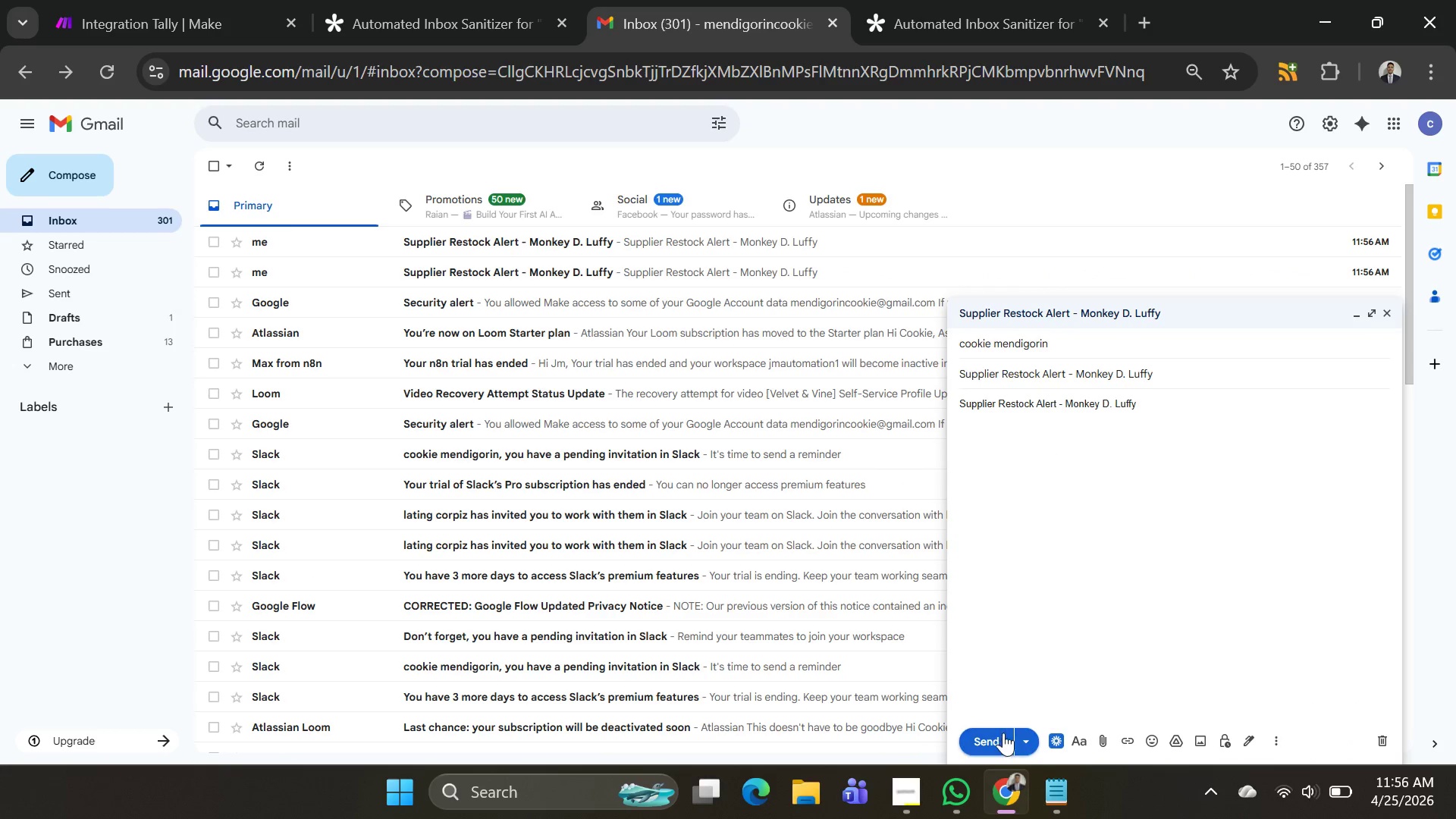 
left_click([1003, 735])
 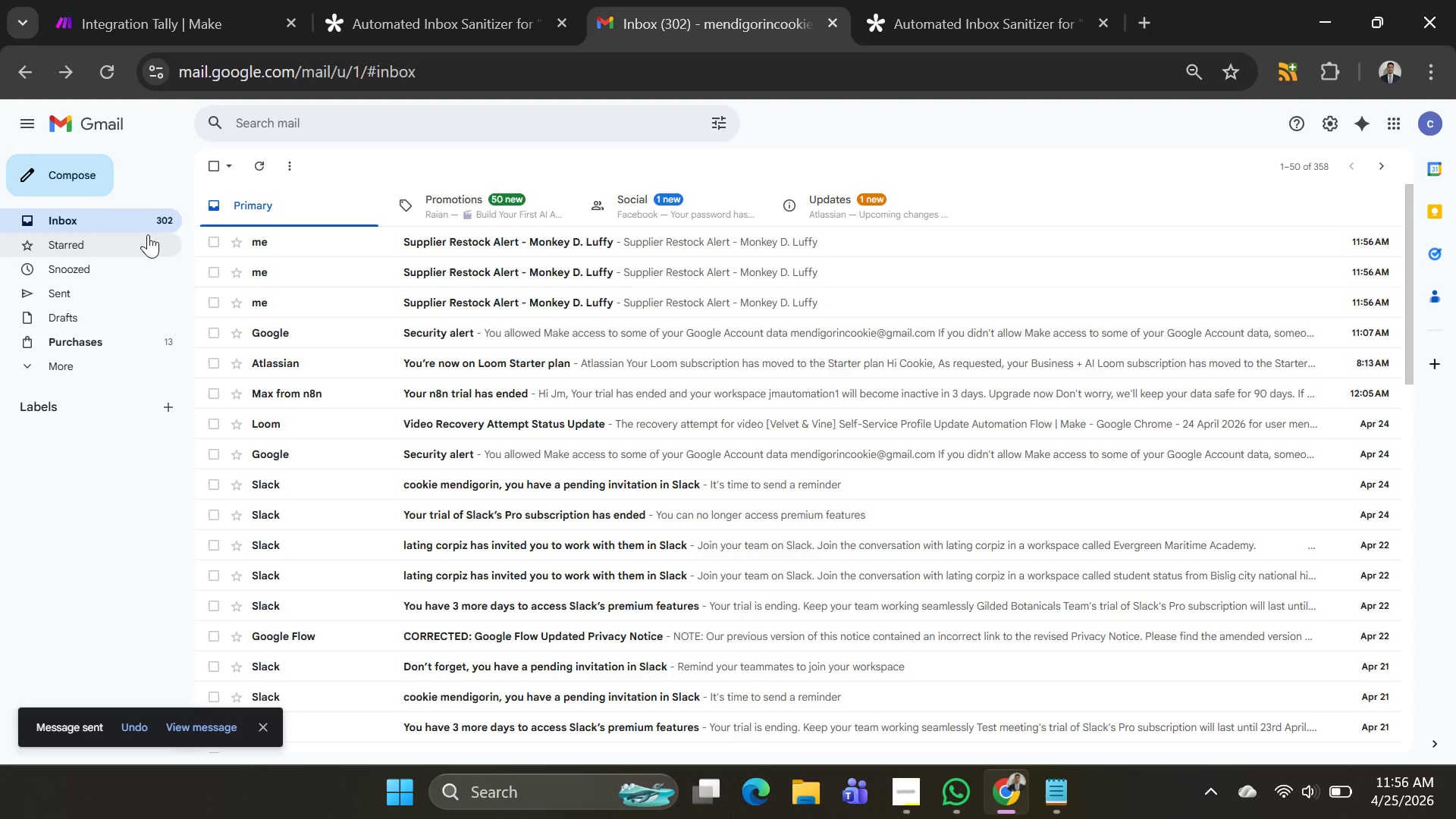 
left_click([88, 181])
 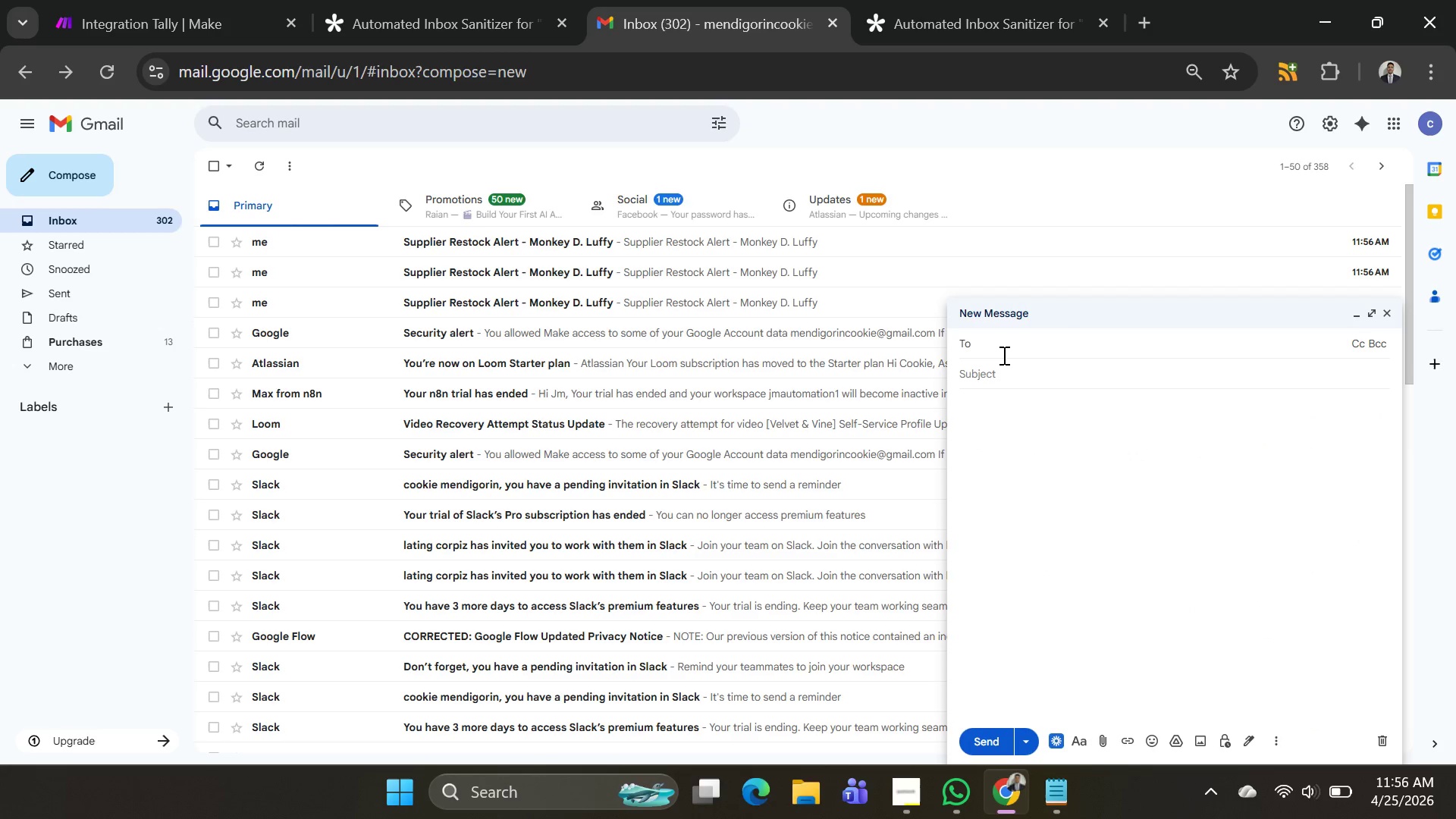 
type(mend)
 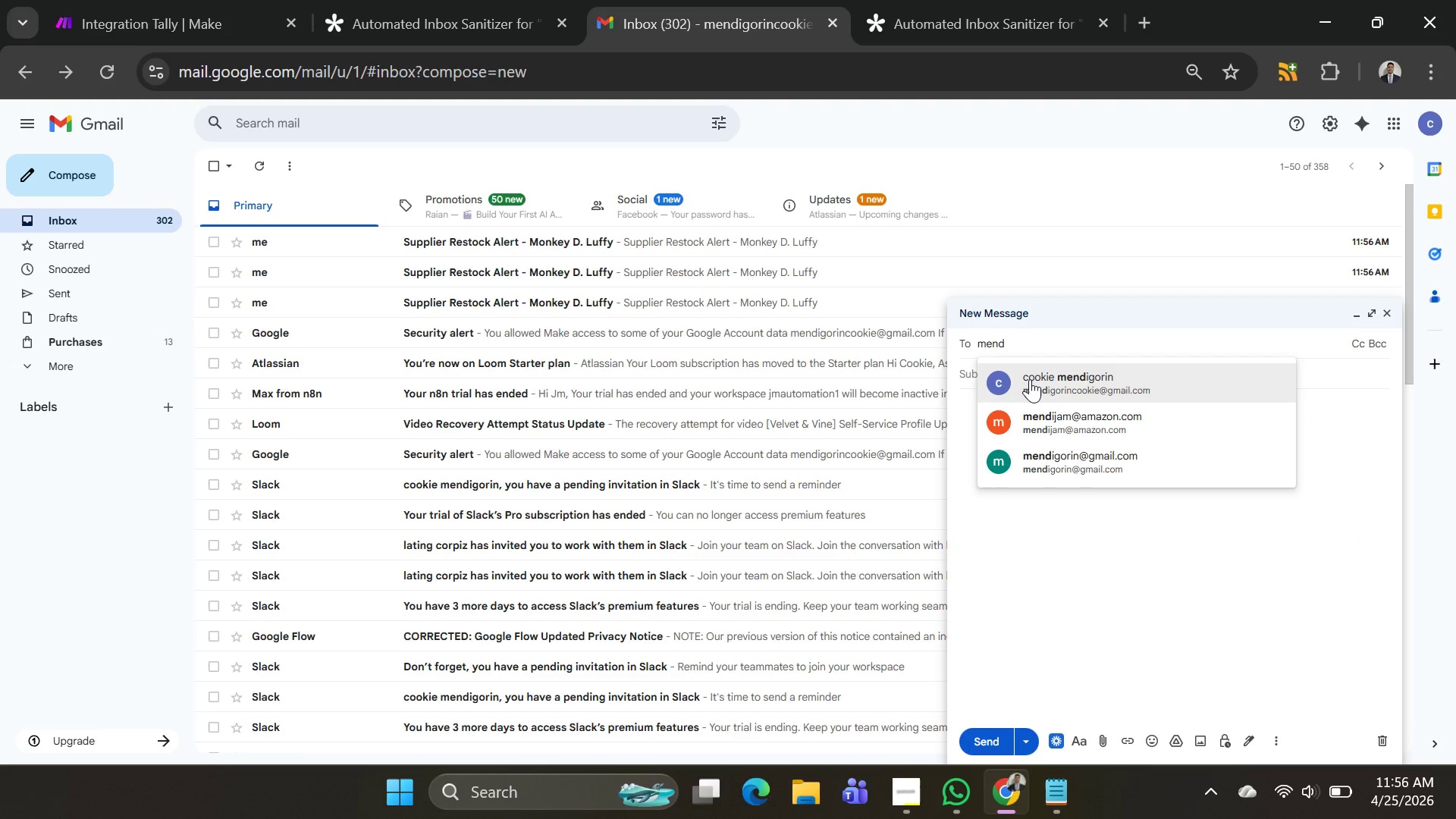 
left_click([1030, 379])
 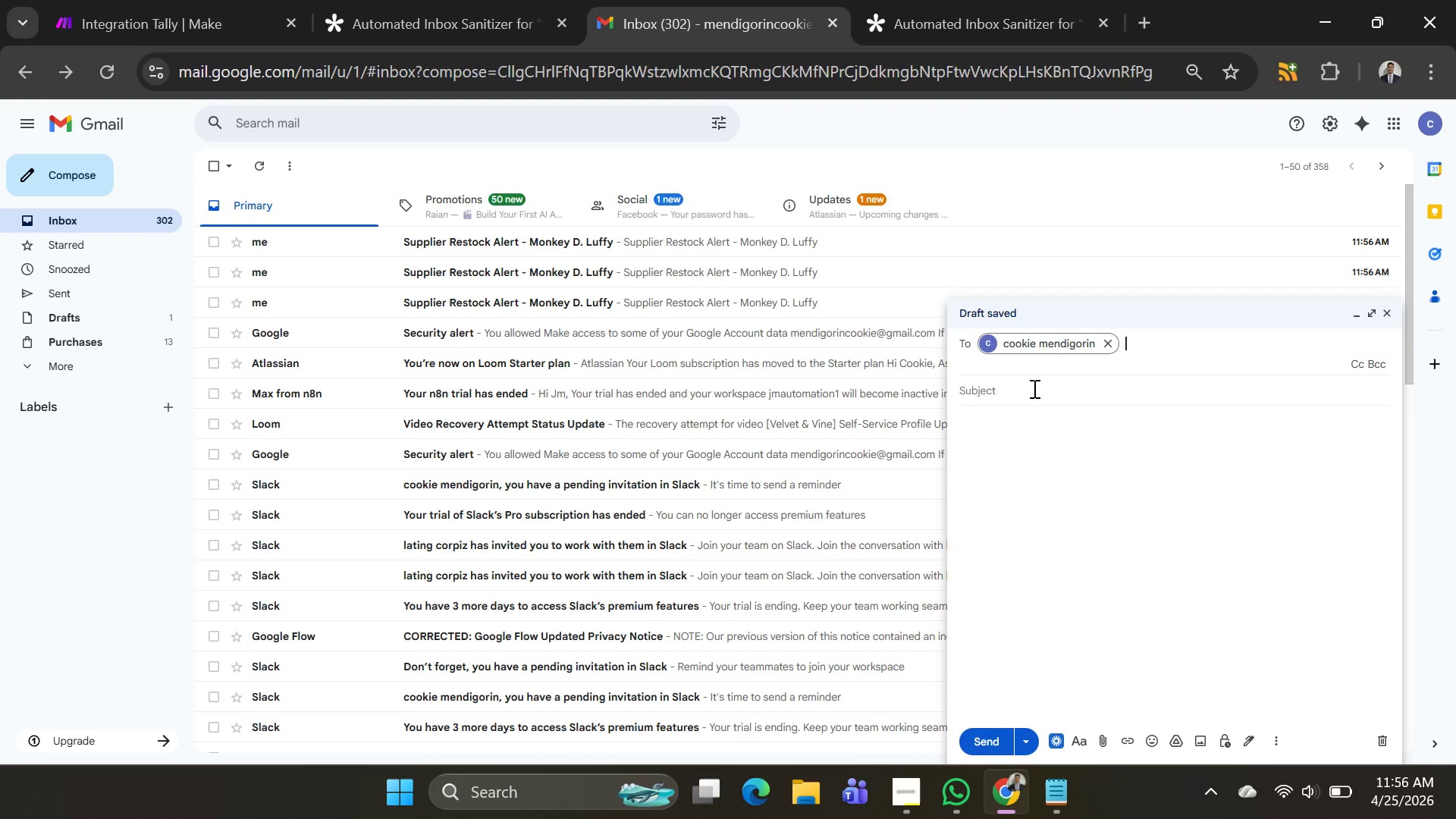 
left_click([1033, 388])
 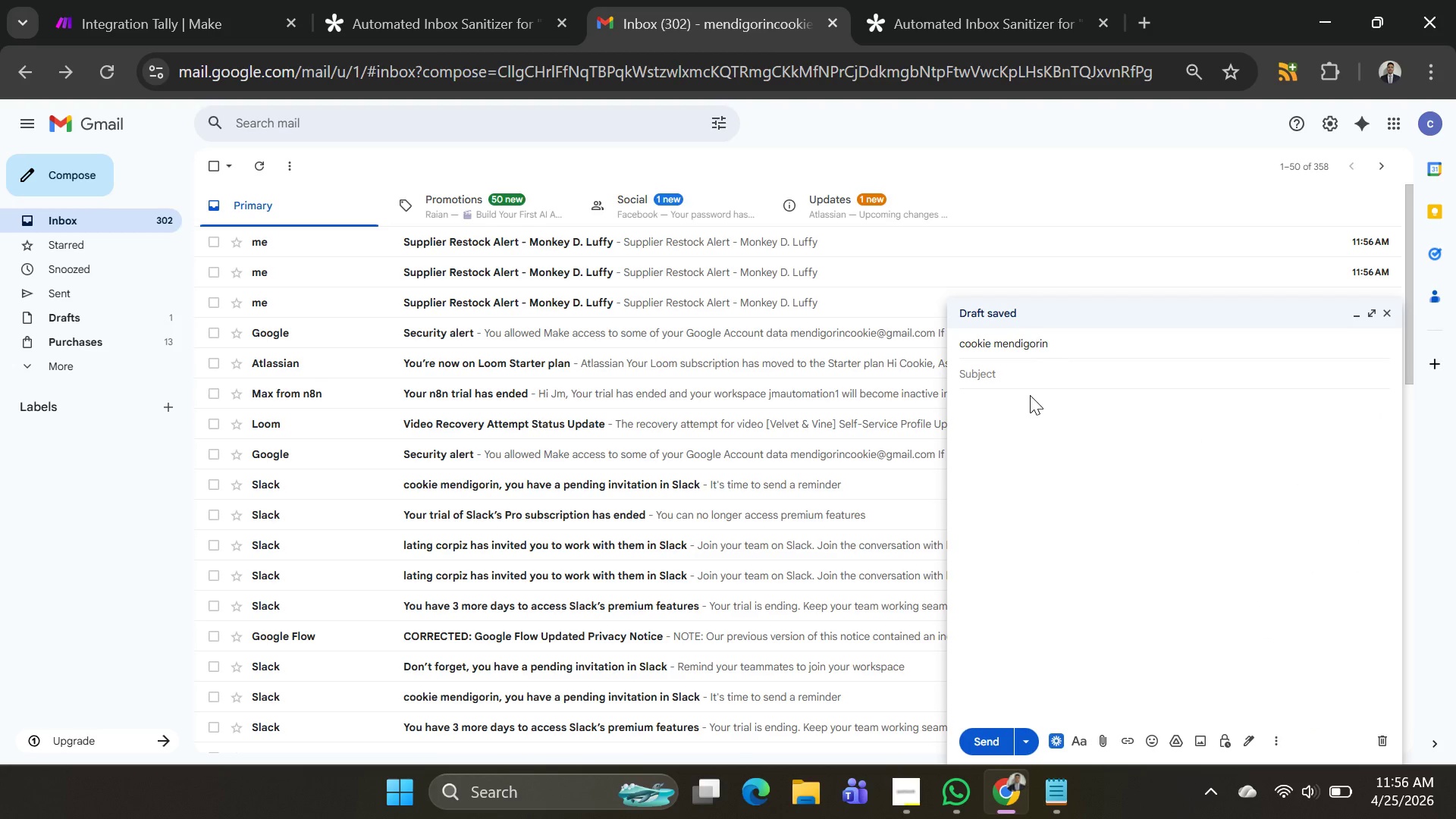 
key(Control+V)
 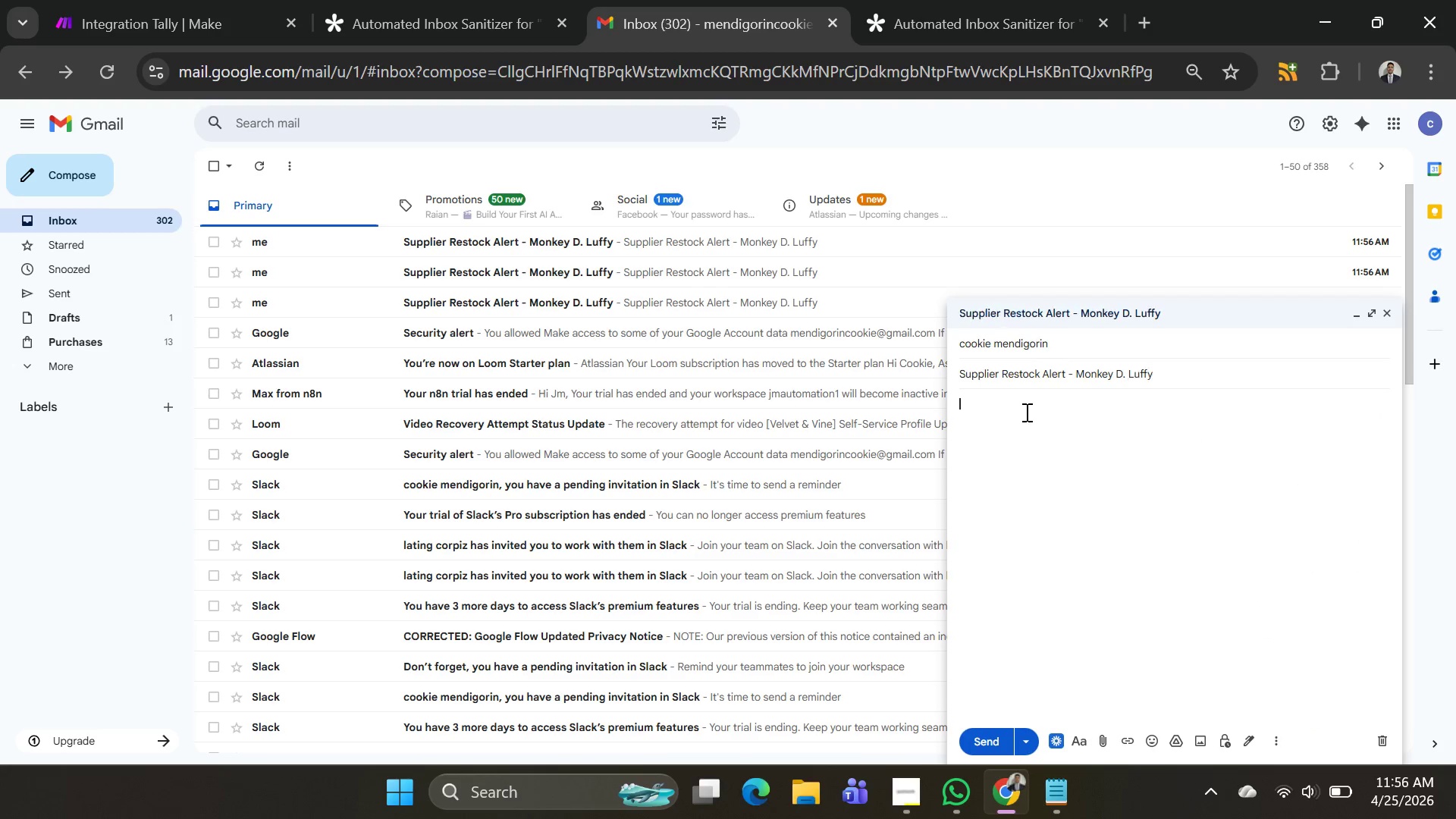 
left_click([1025, 412])
 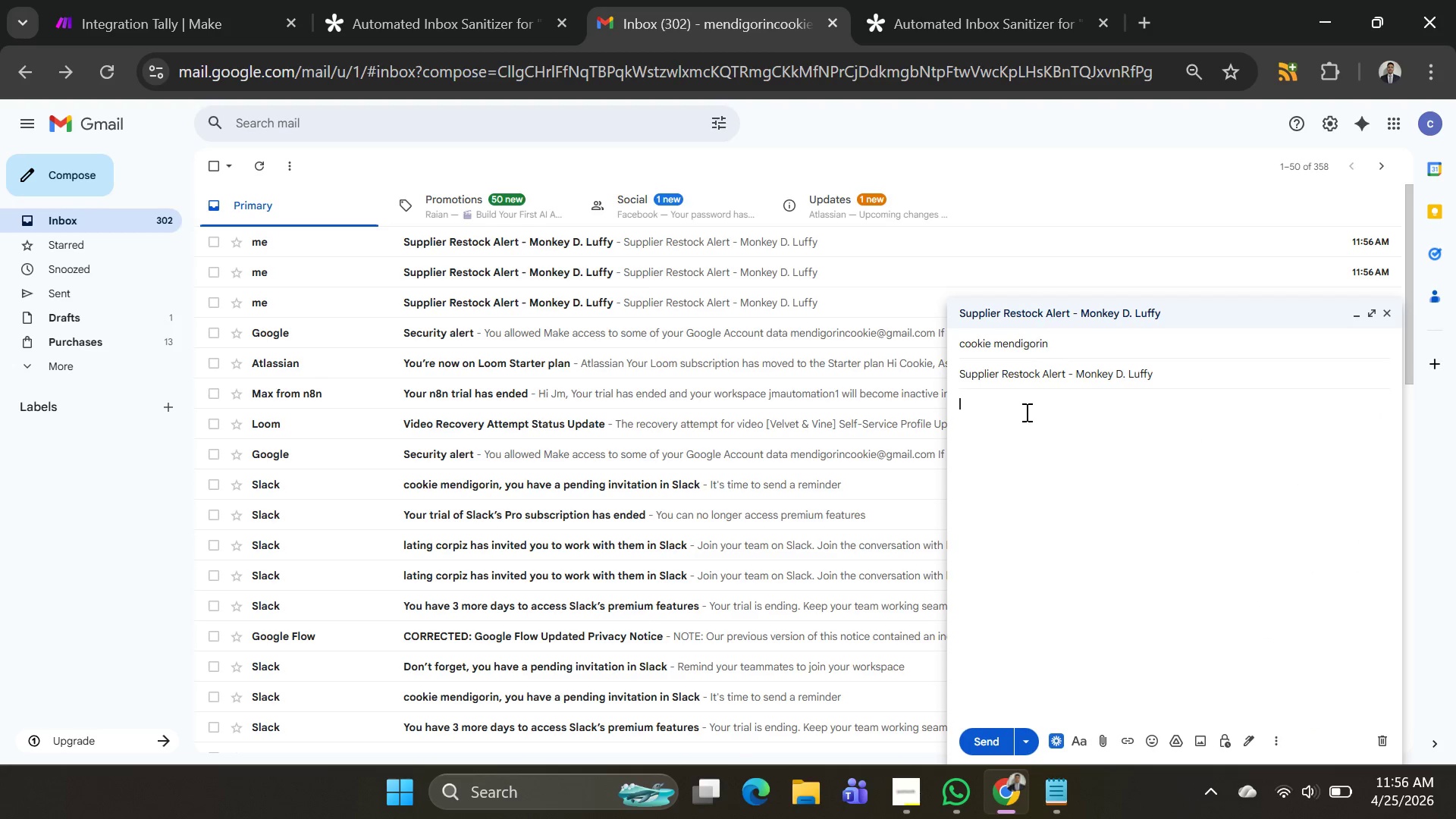 
key(Control+V)
 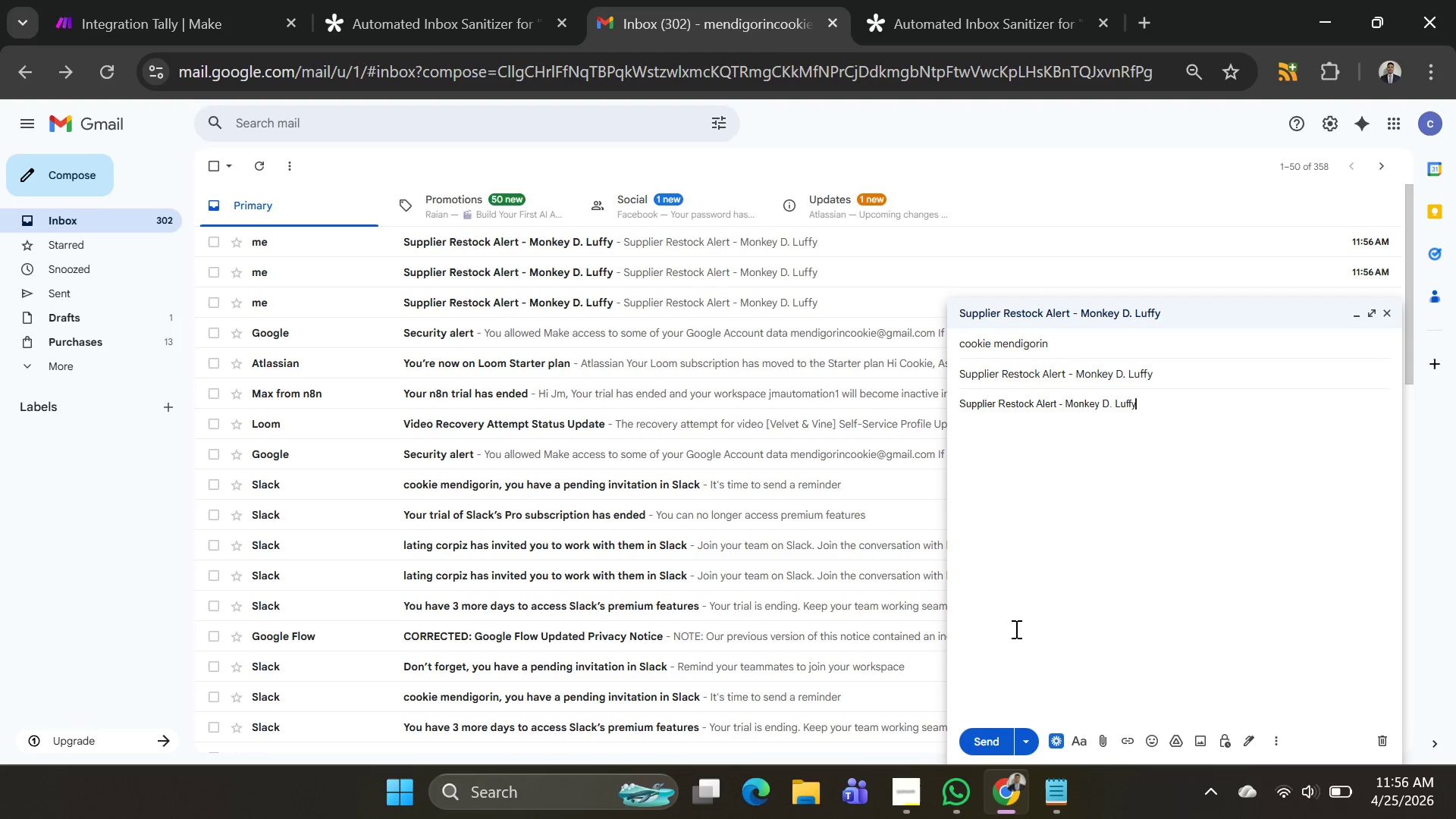 
left_click([999, 745])
 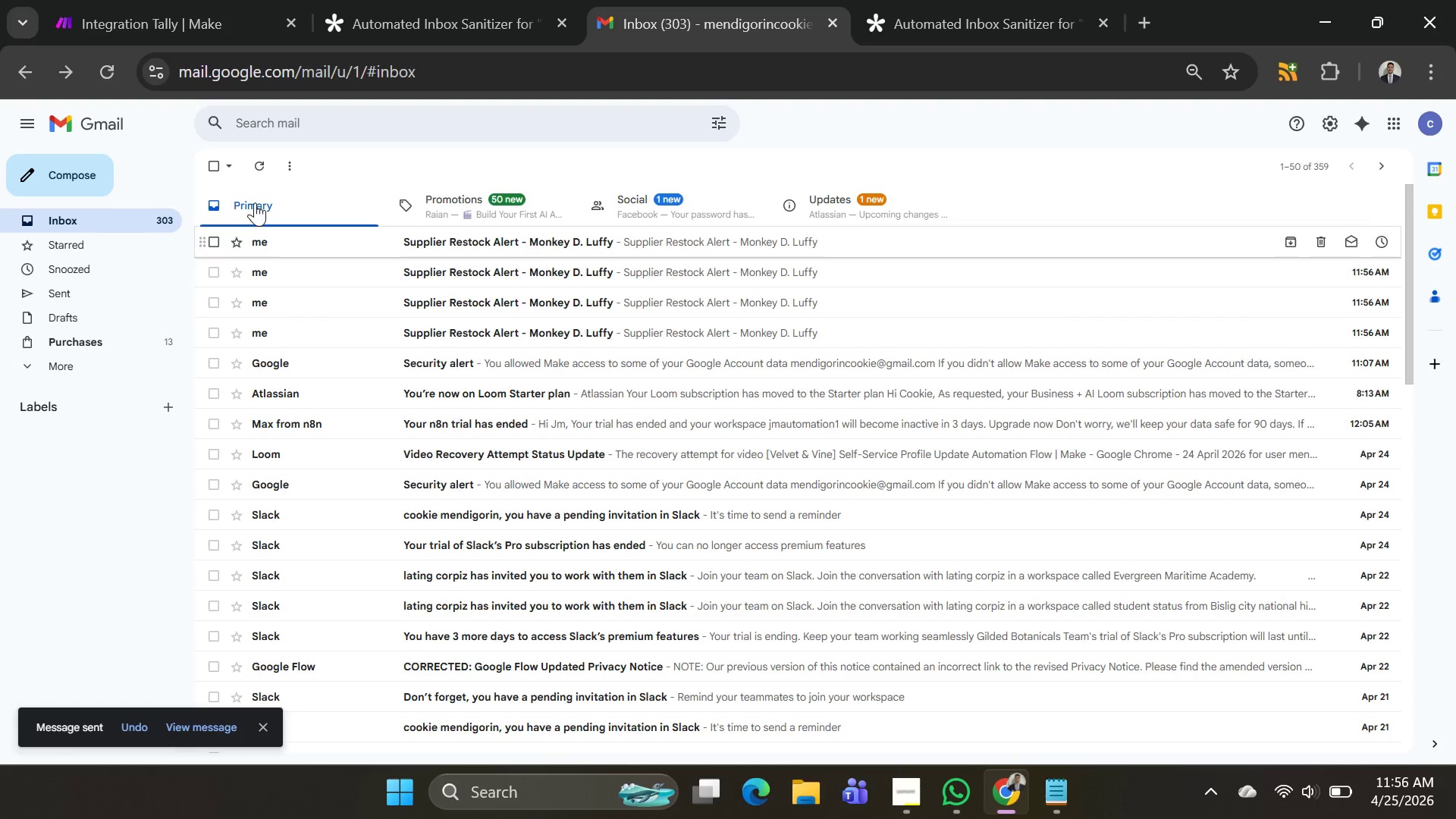 
left_click([68, 171])
 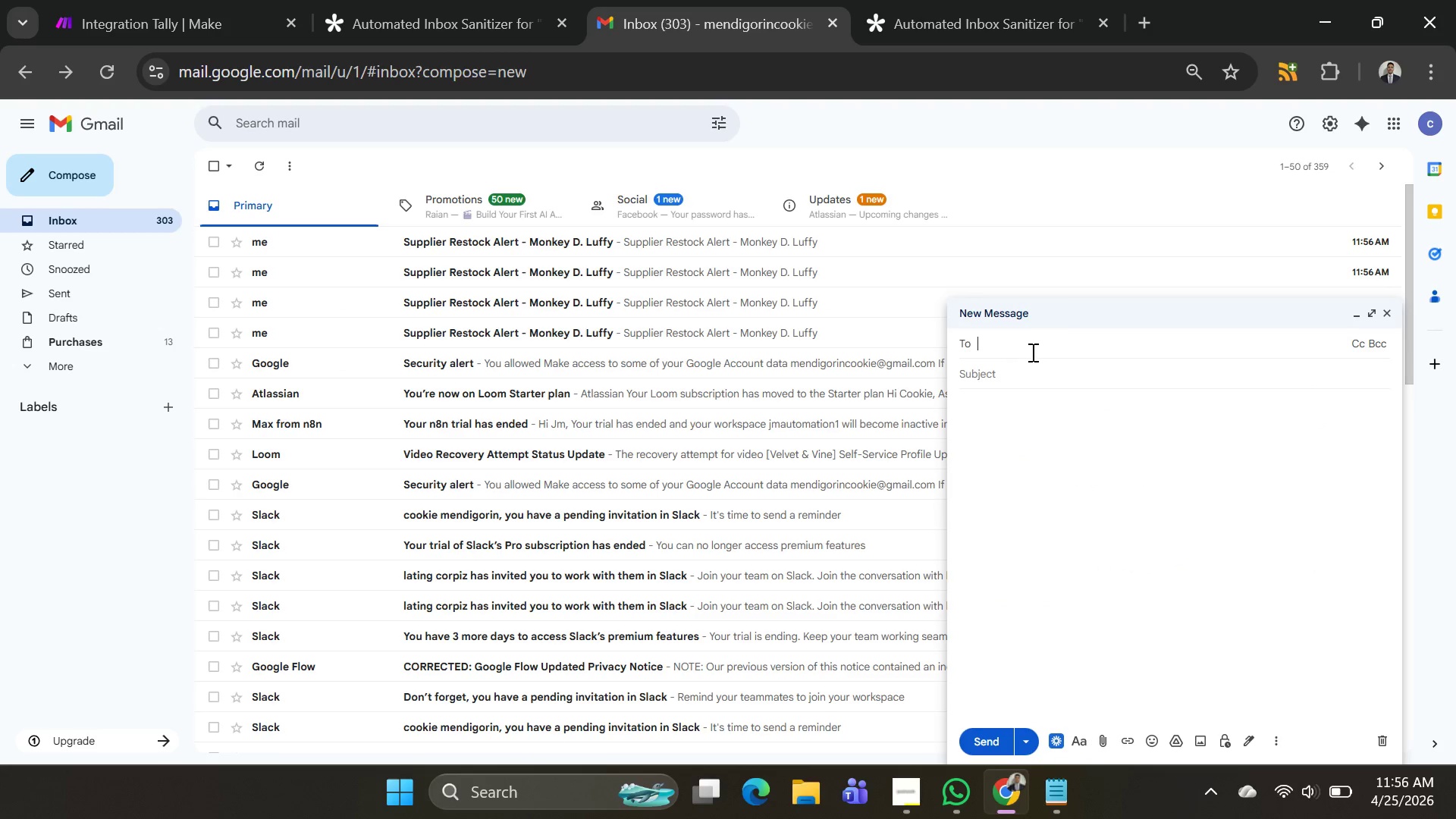 
left_click([1031, 352])
 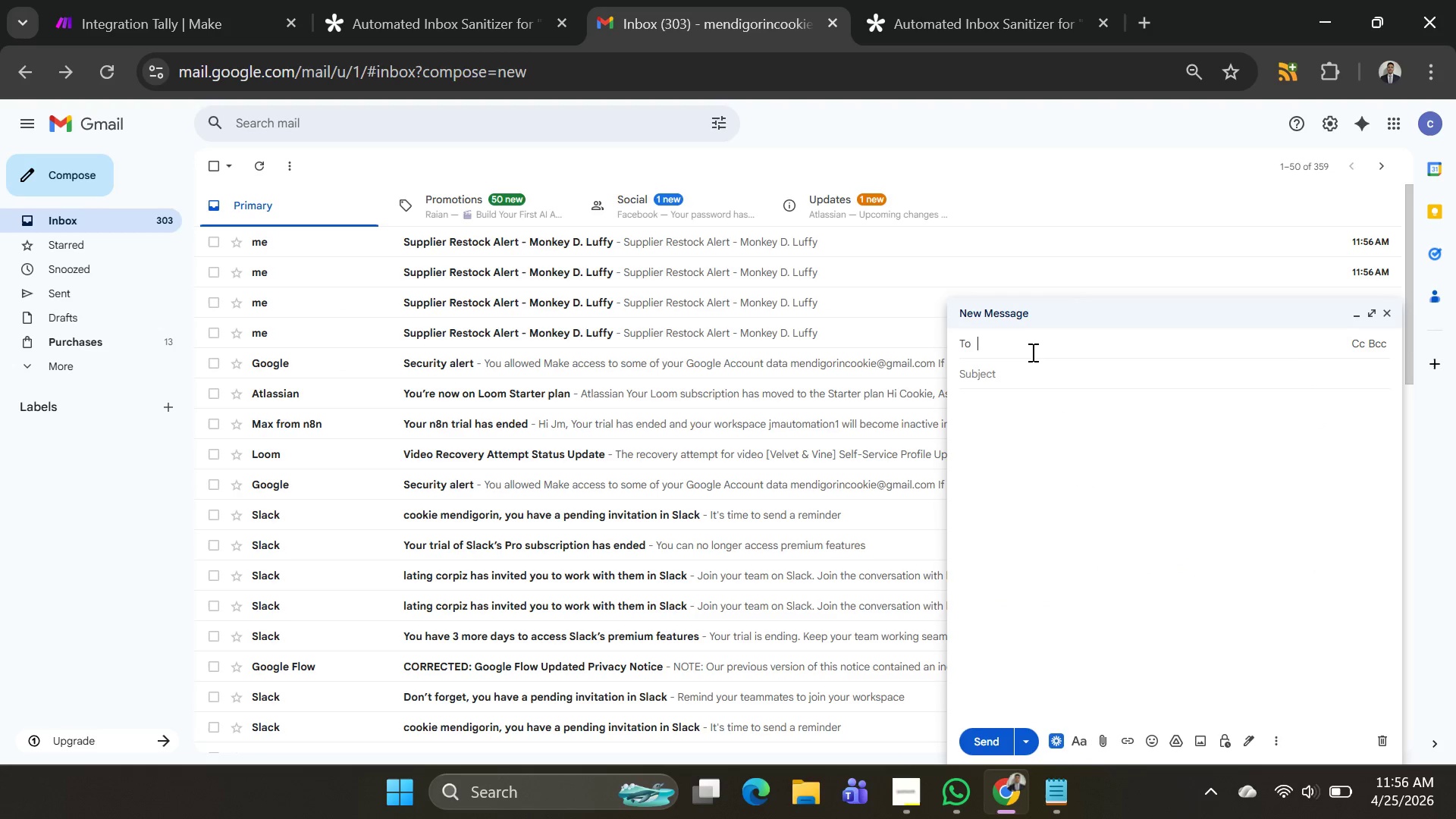 
type(me)
 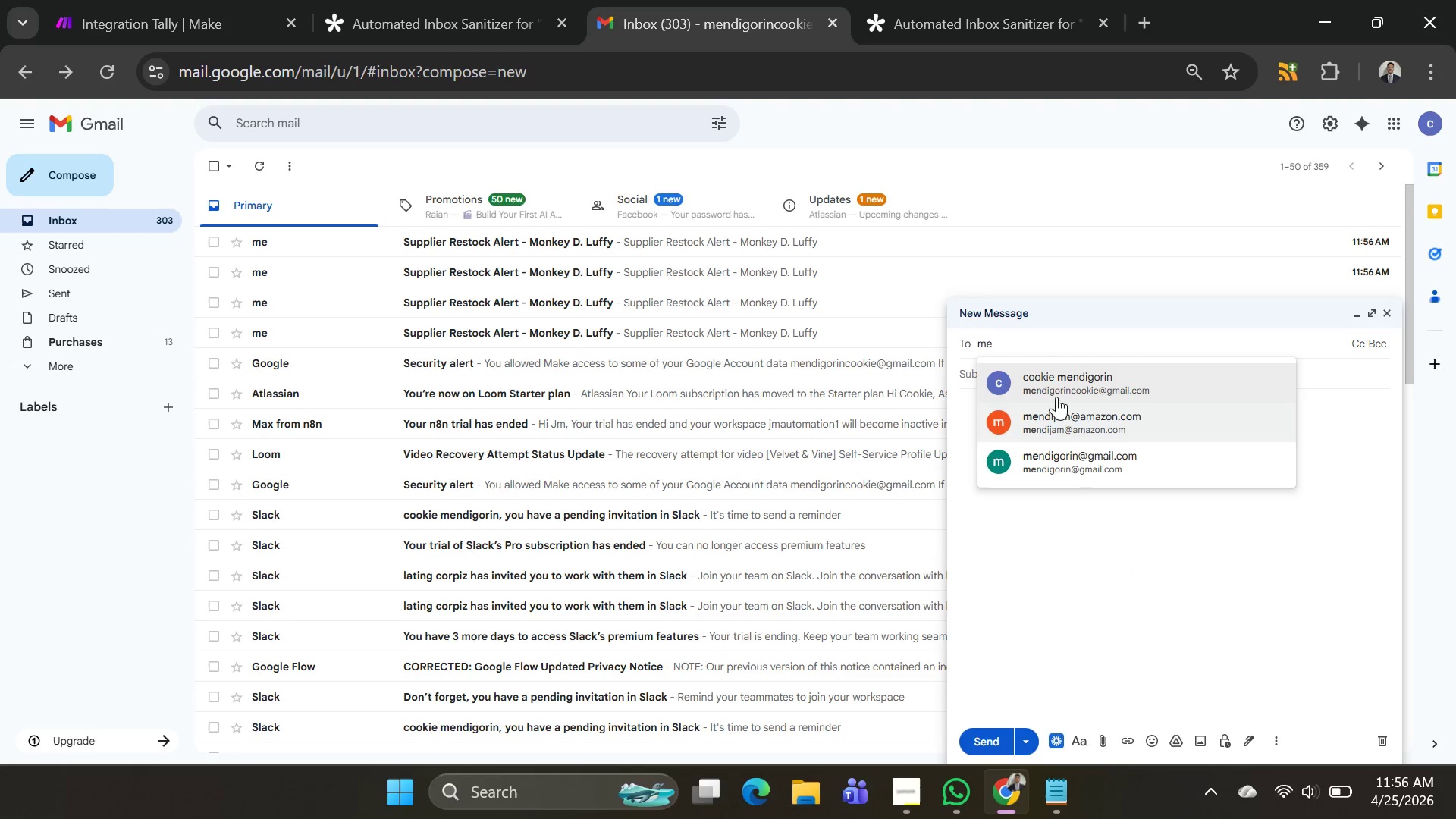 
left_click([1061, 384])
 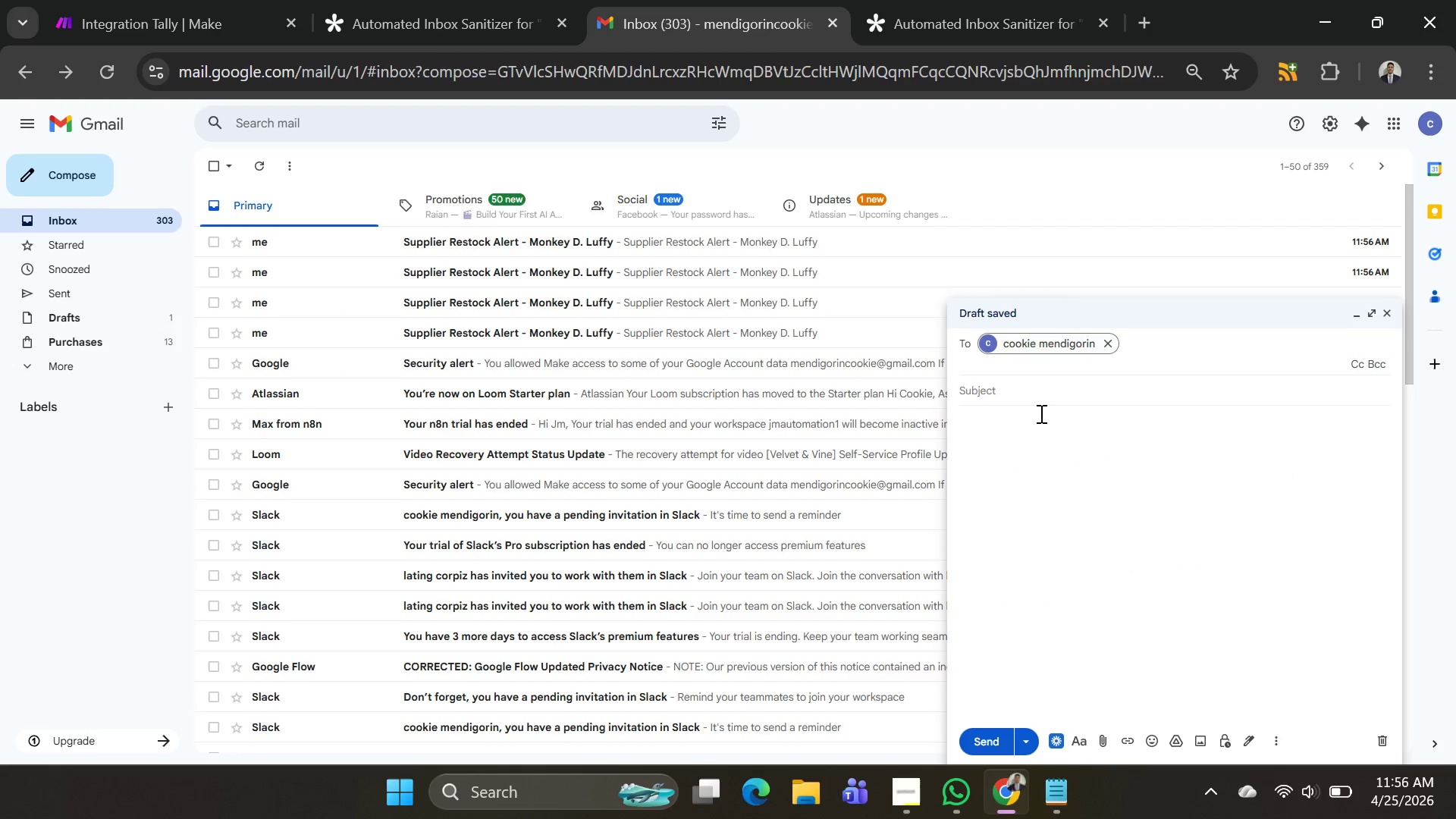 
left_click([1041, 391])
 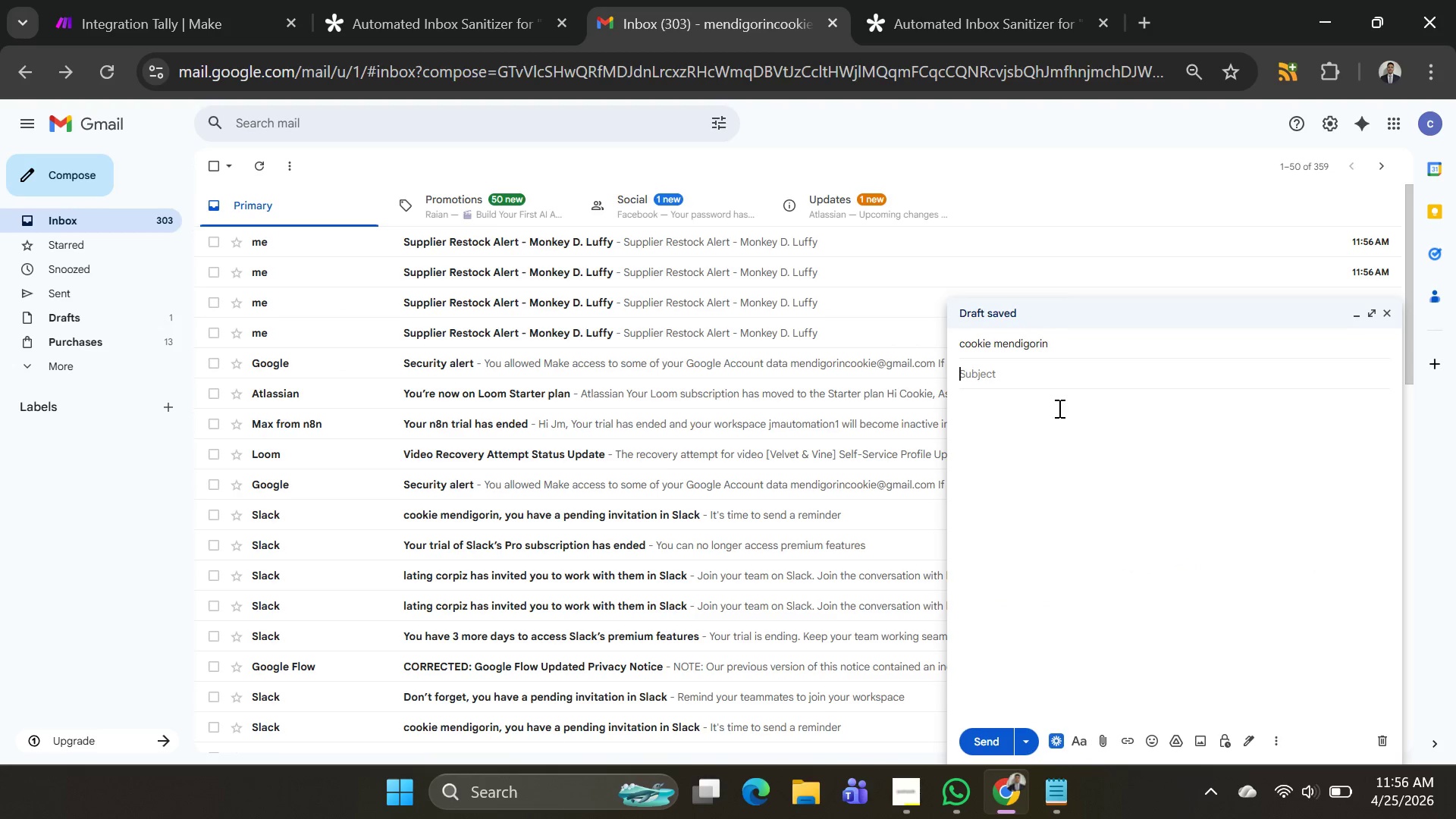 
key(Control+ControlLeft)
 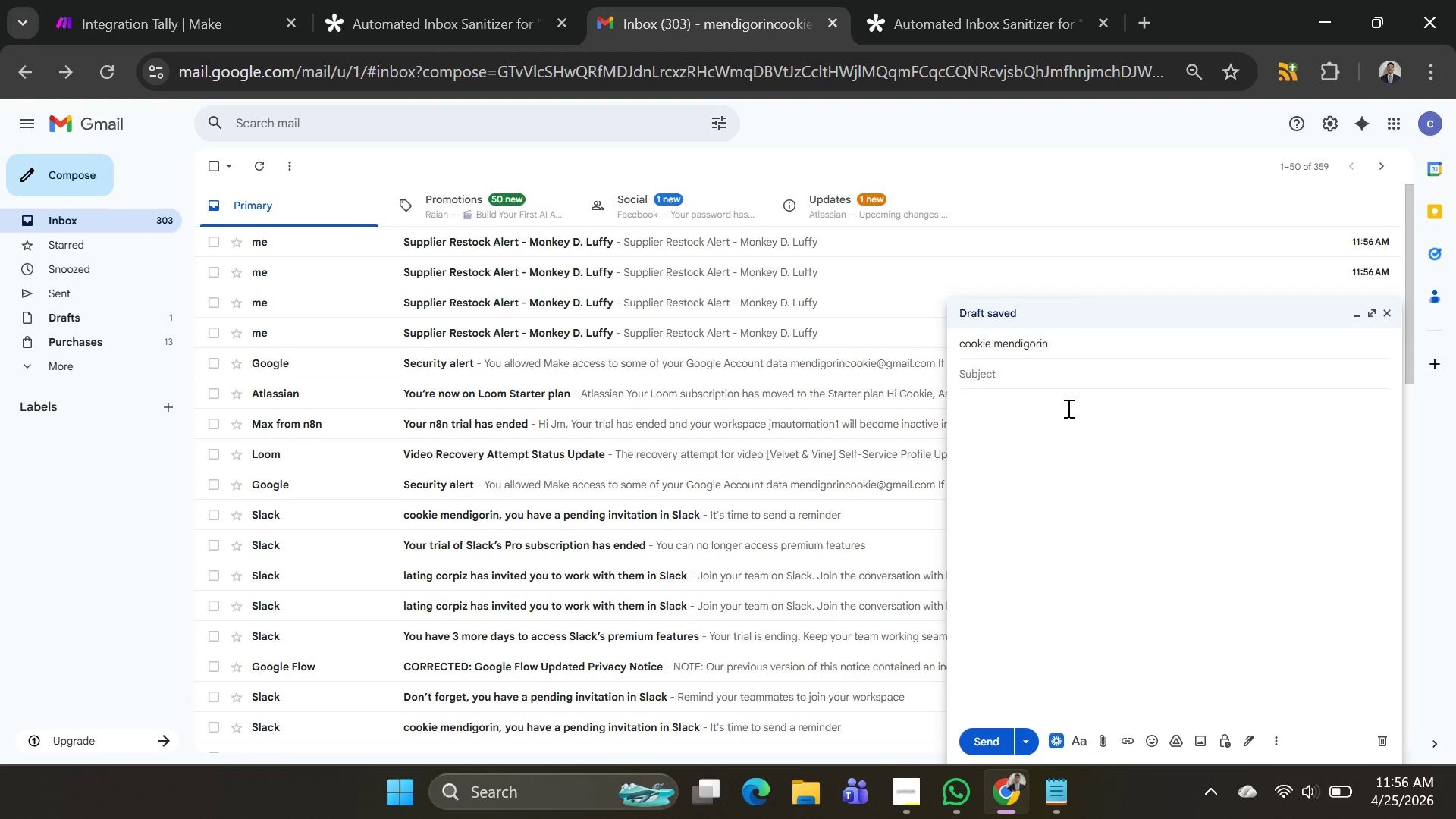 
key(Control+V)
 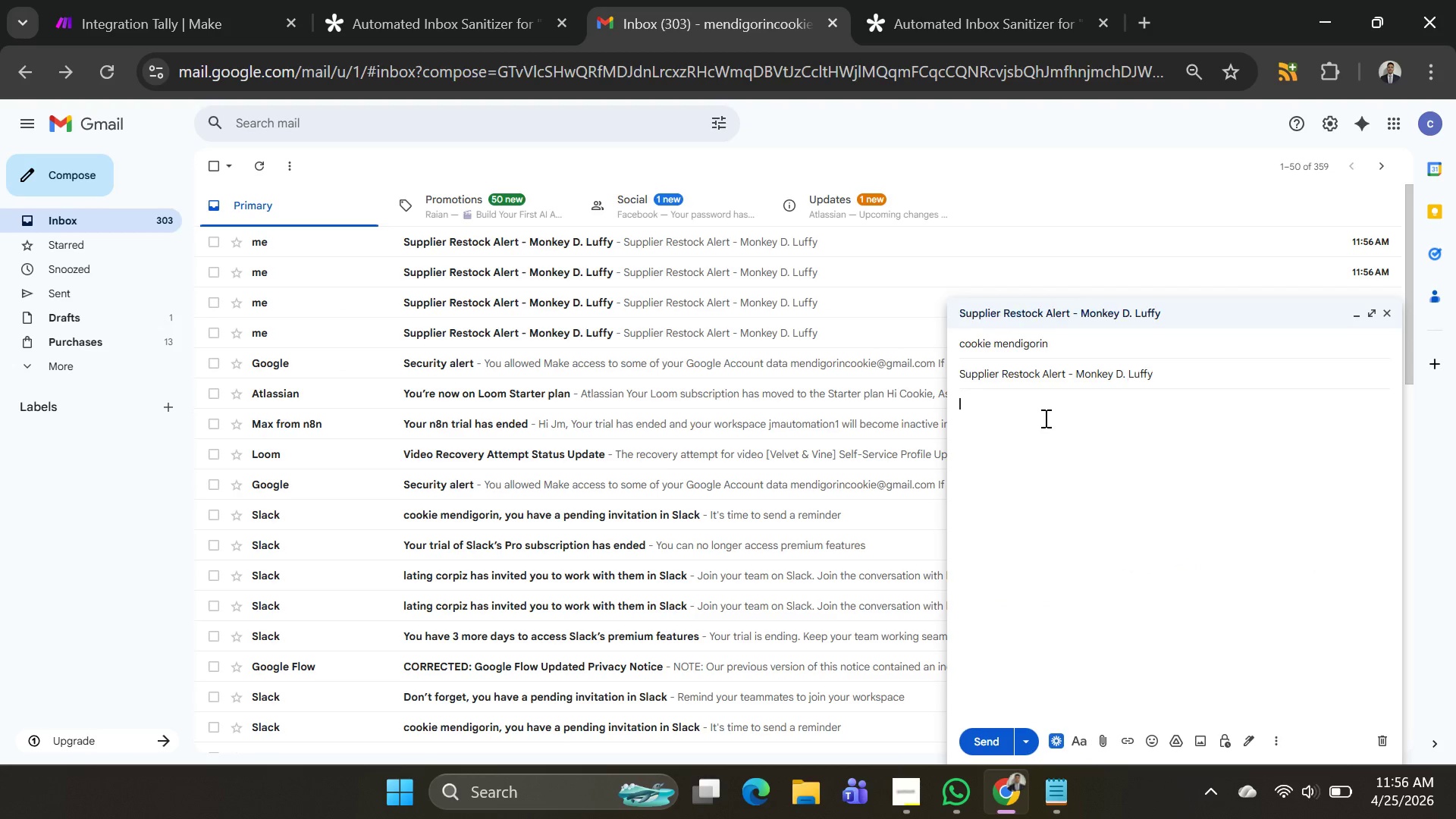 
left_click([1044, 418])
 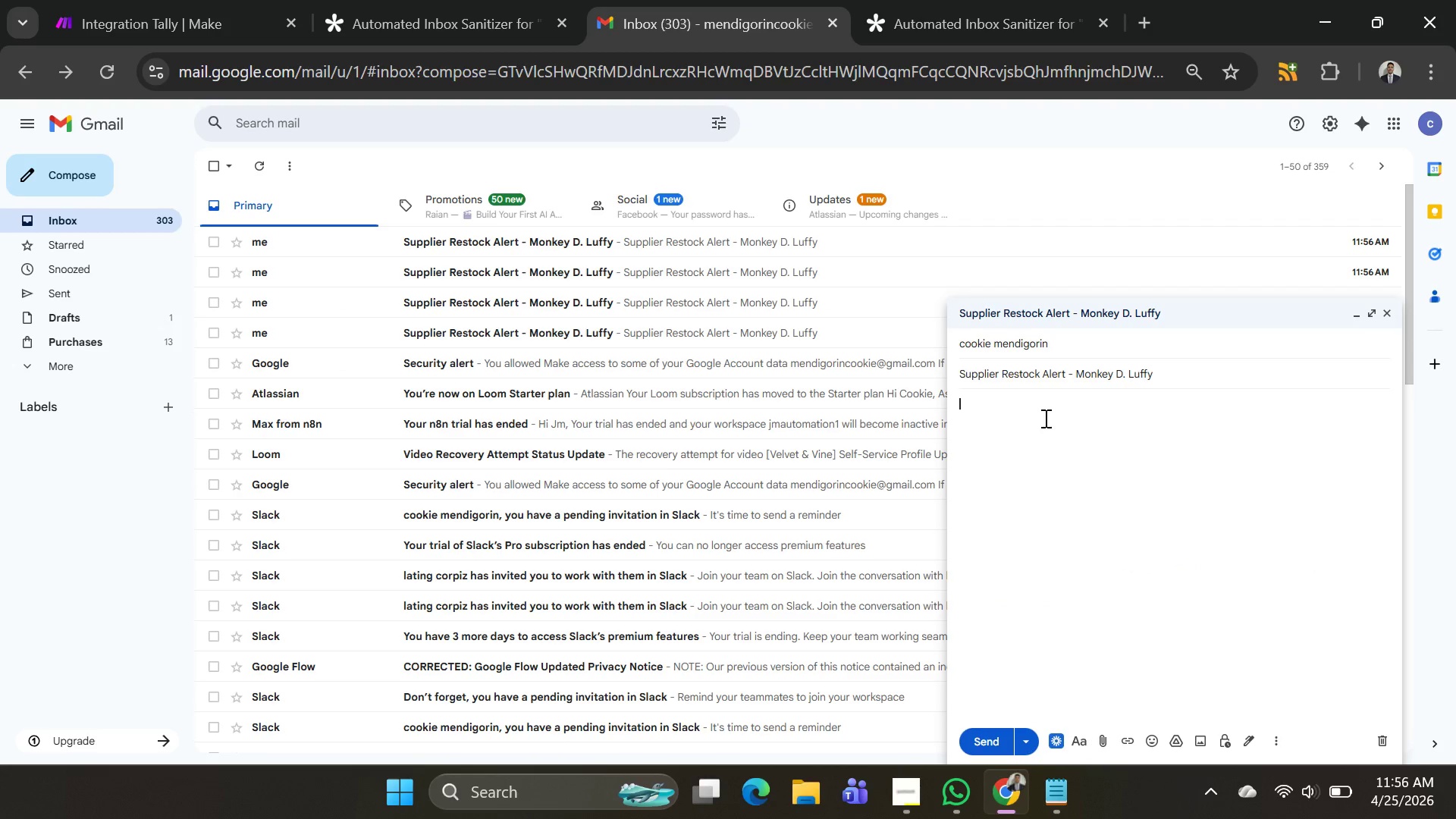 
key(Control+ControlLeft)
 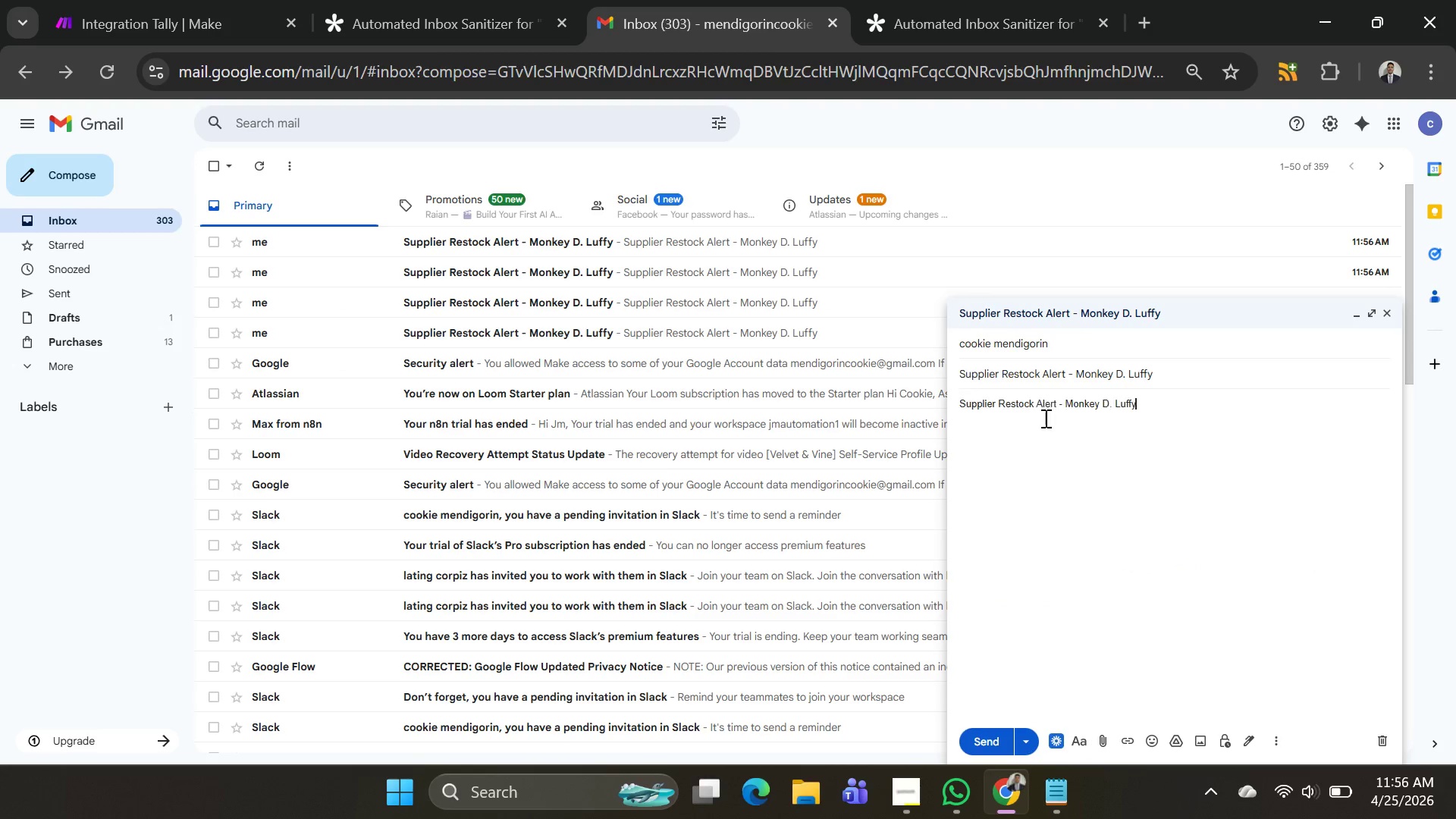 
key(Control+V)
 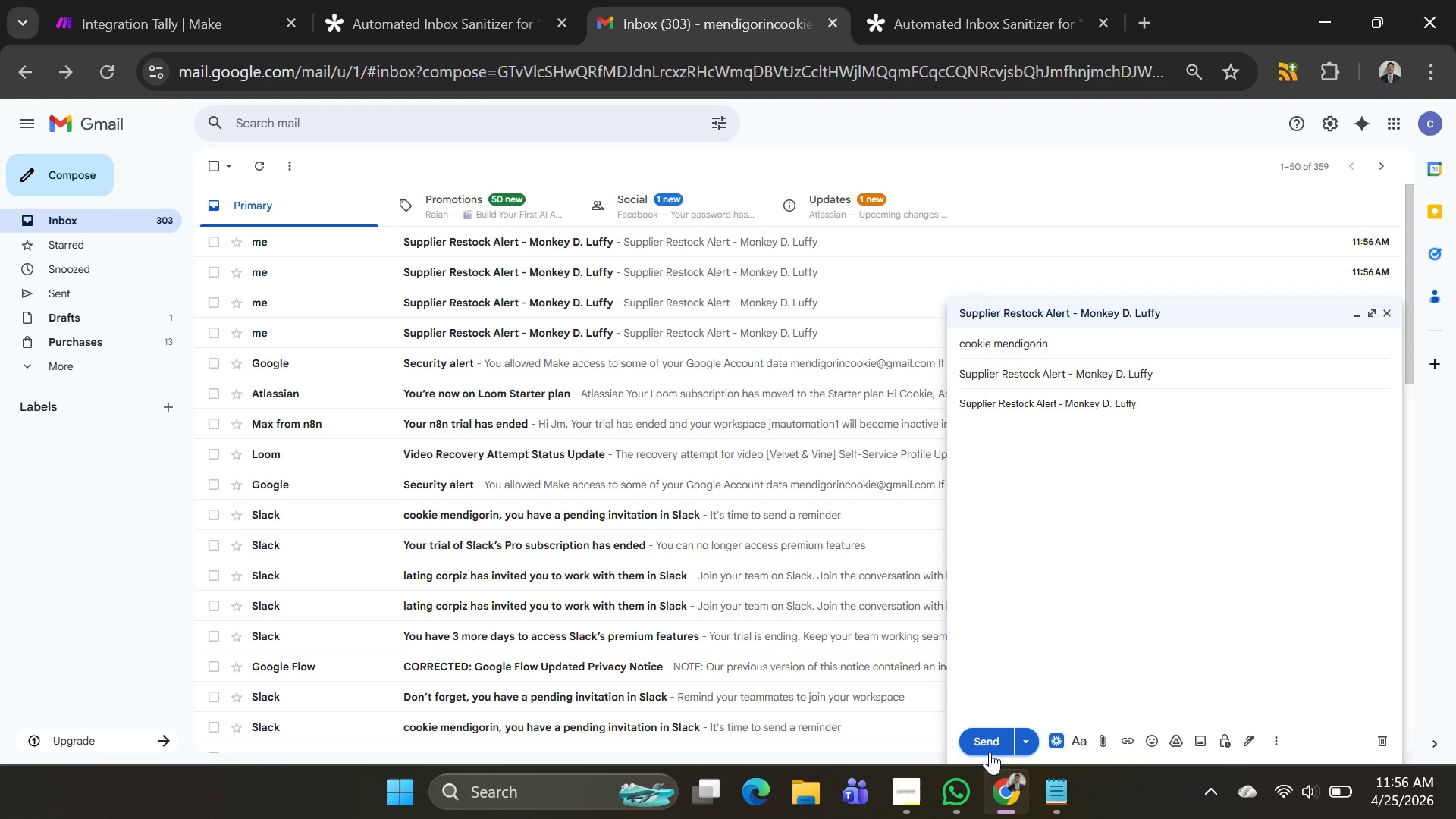 
left_click([990, 744])
 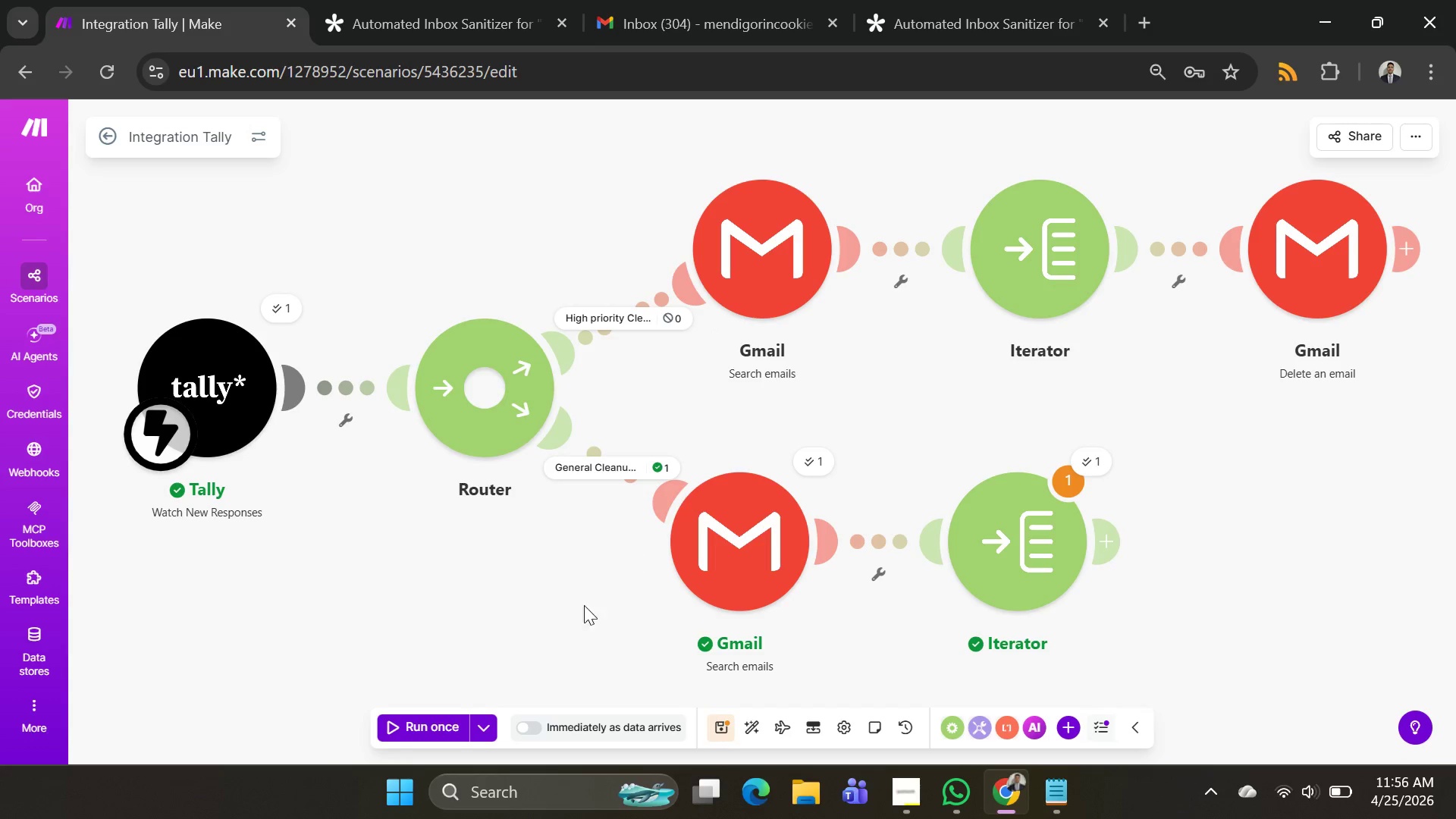 
left_click([479, 725])
 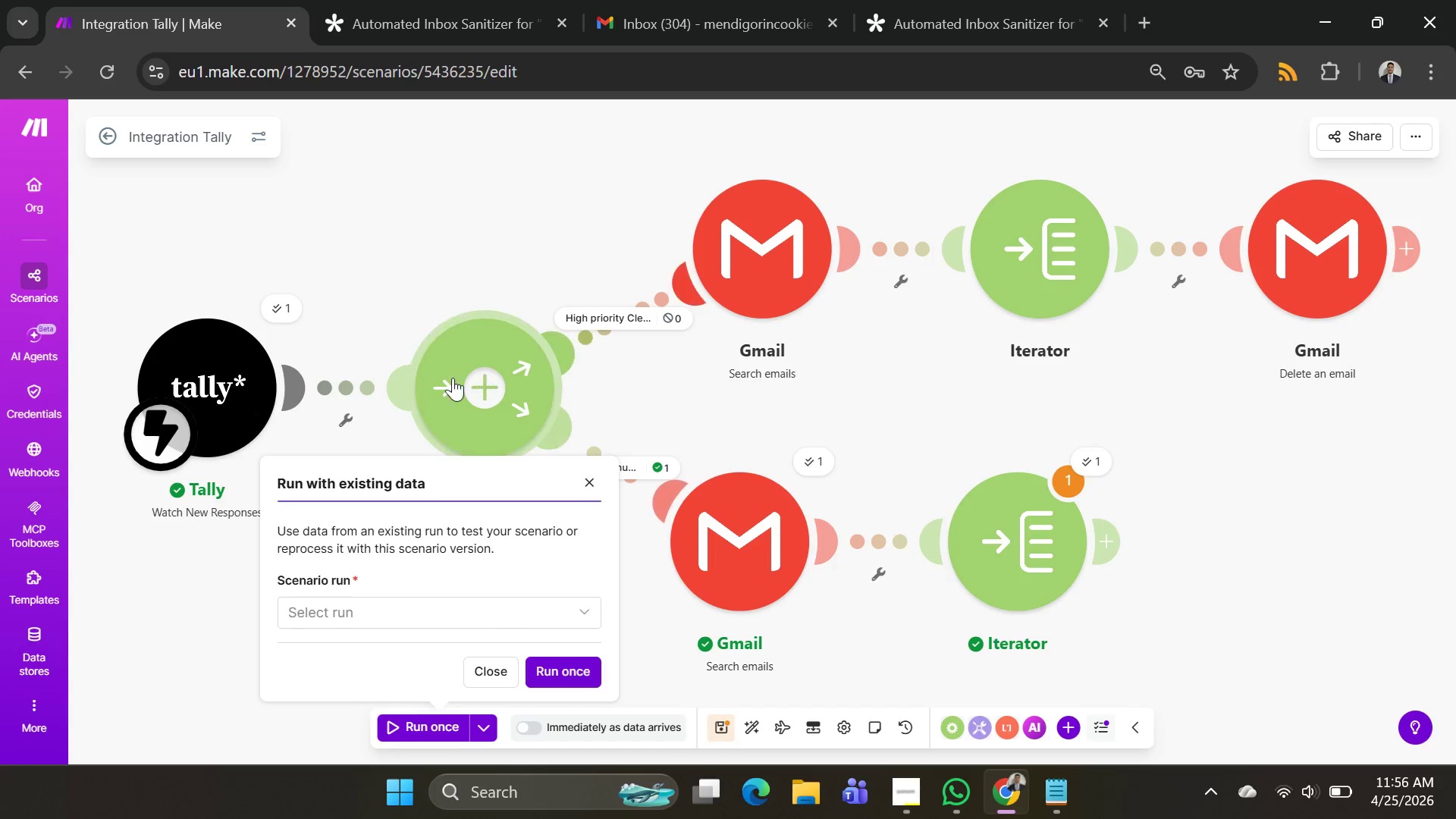 
left_click_drag(start_coordinate=[491, 244], to_coordinate=[496, 221])
 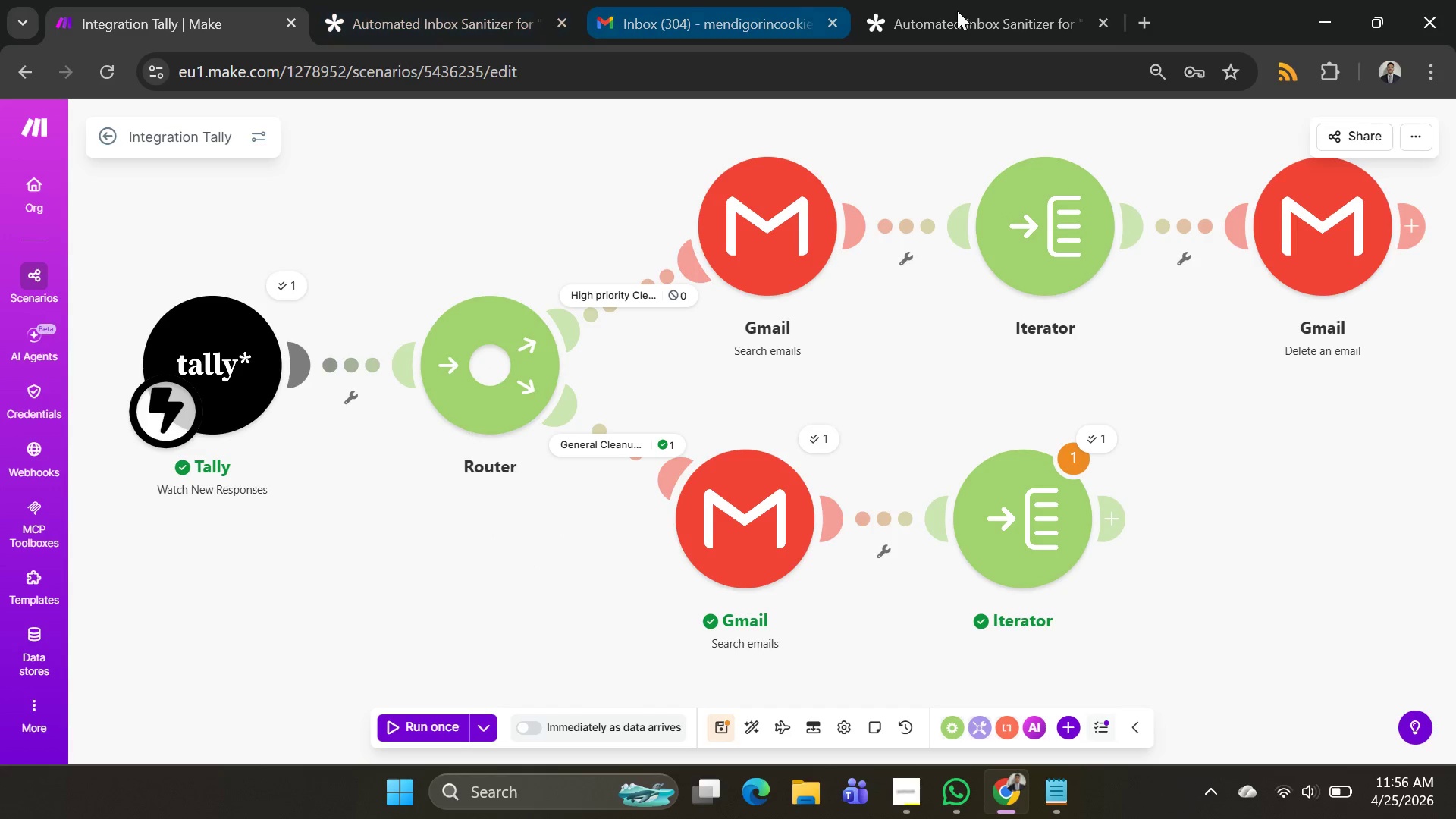 
left_click_drag(start_coordinate=[1012, 14], to_coordinate=[1017, 14])
 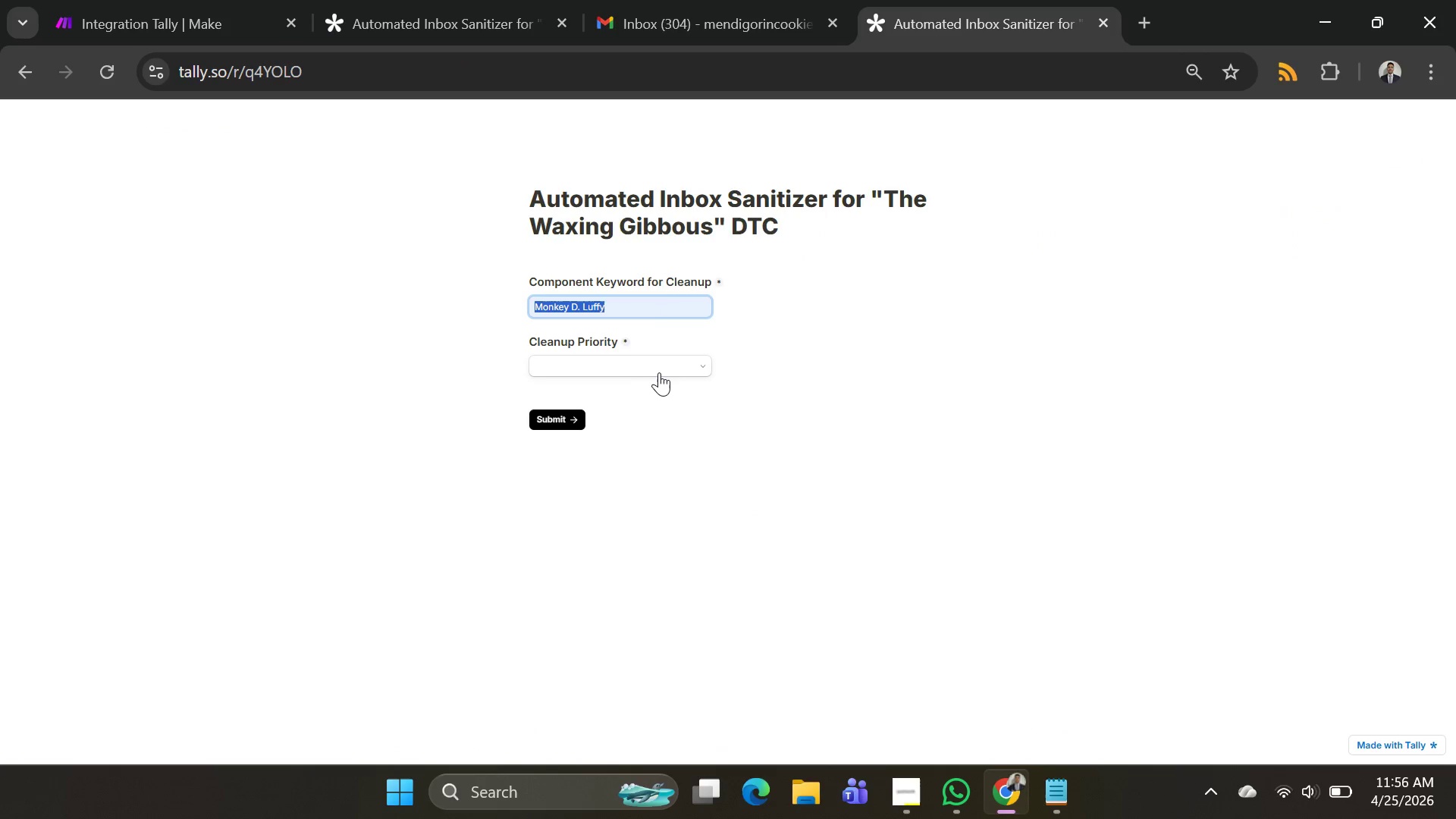 
left_click([661, 372])
 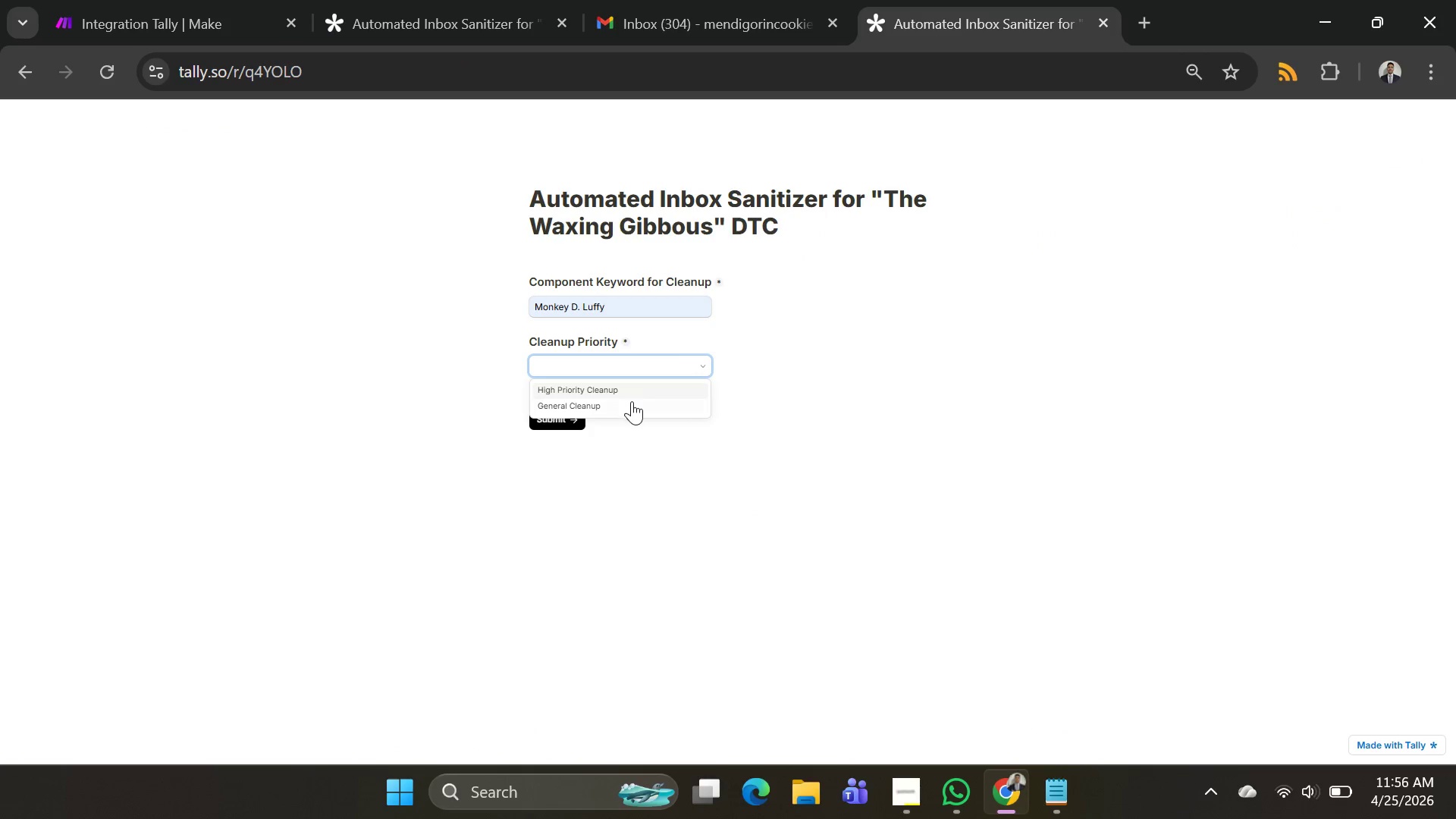 
left_click([632, 402])
 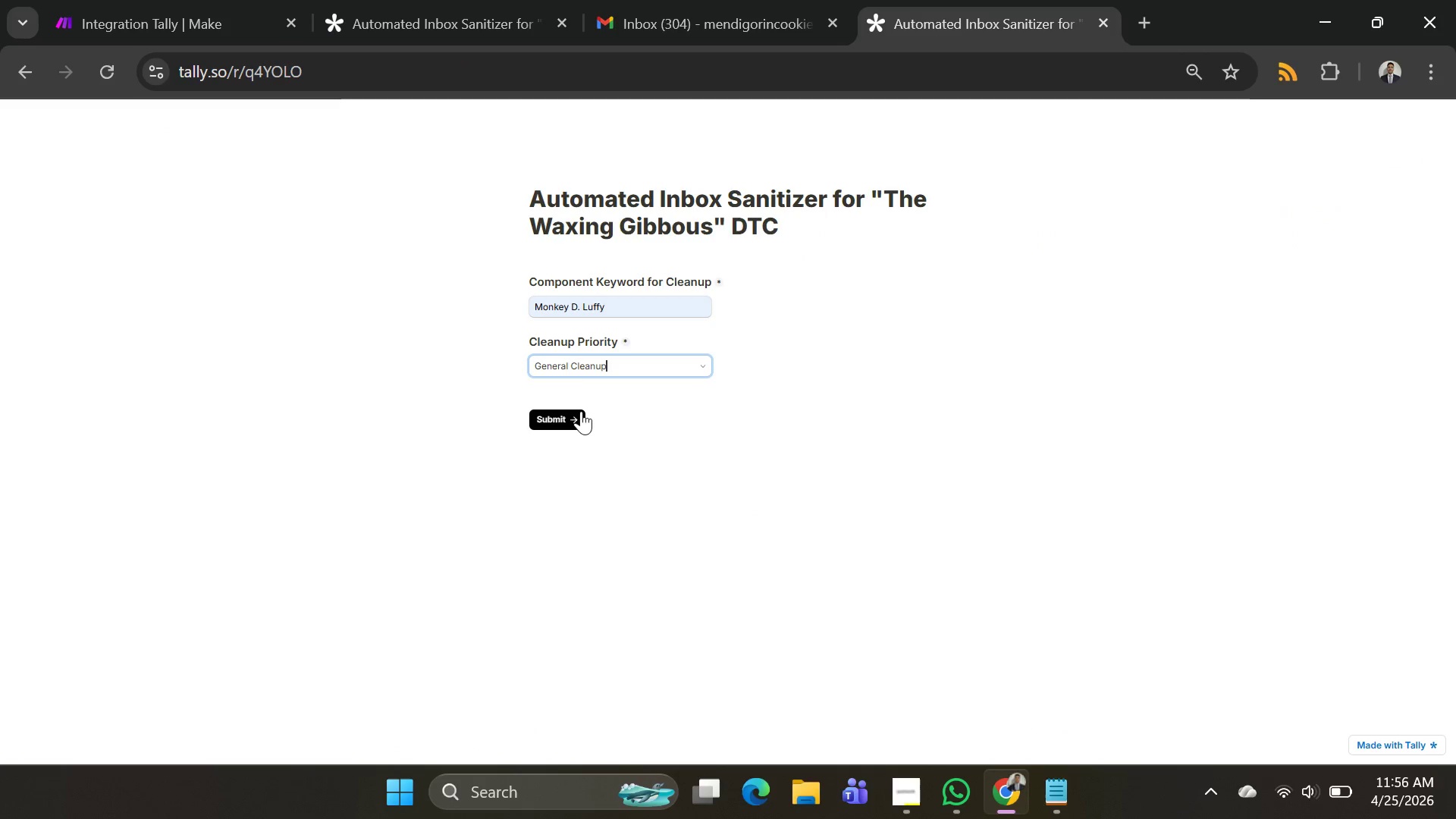 
left_click([571, 413])
 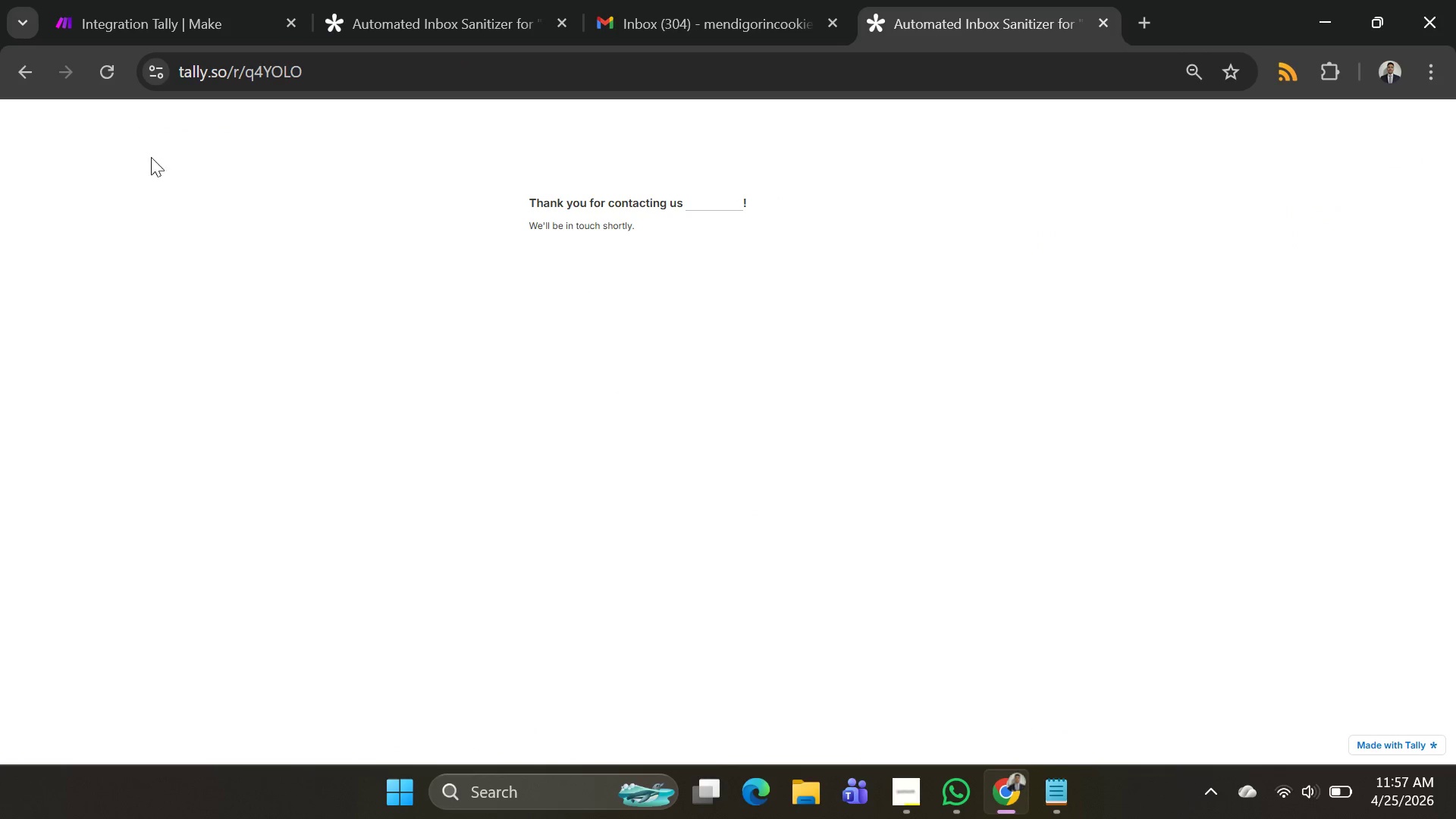 
left_click([111, 67])
 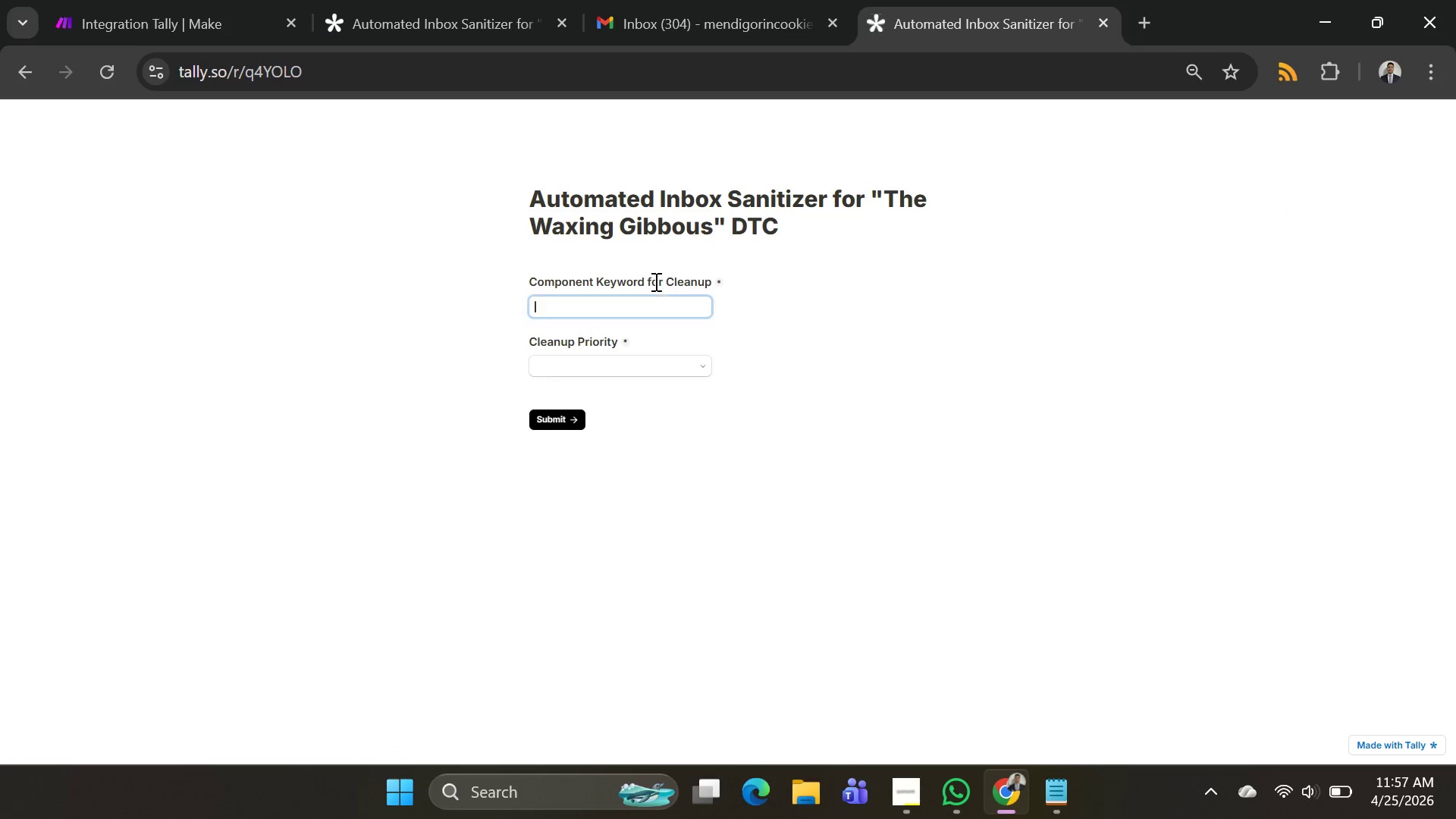 
left_click([651, 304])
 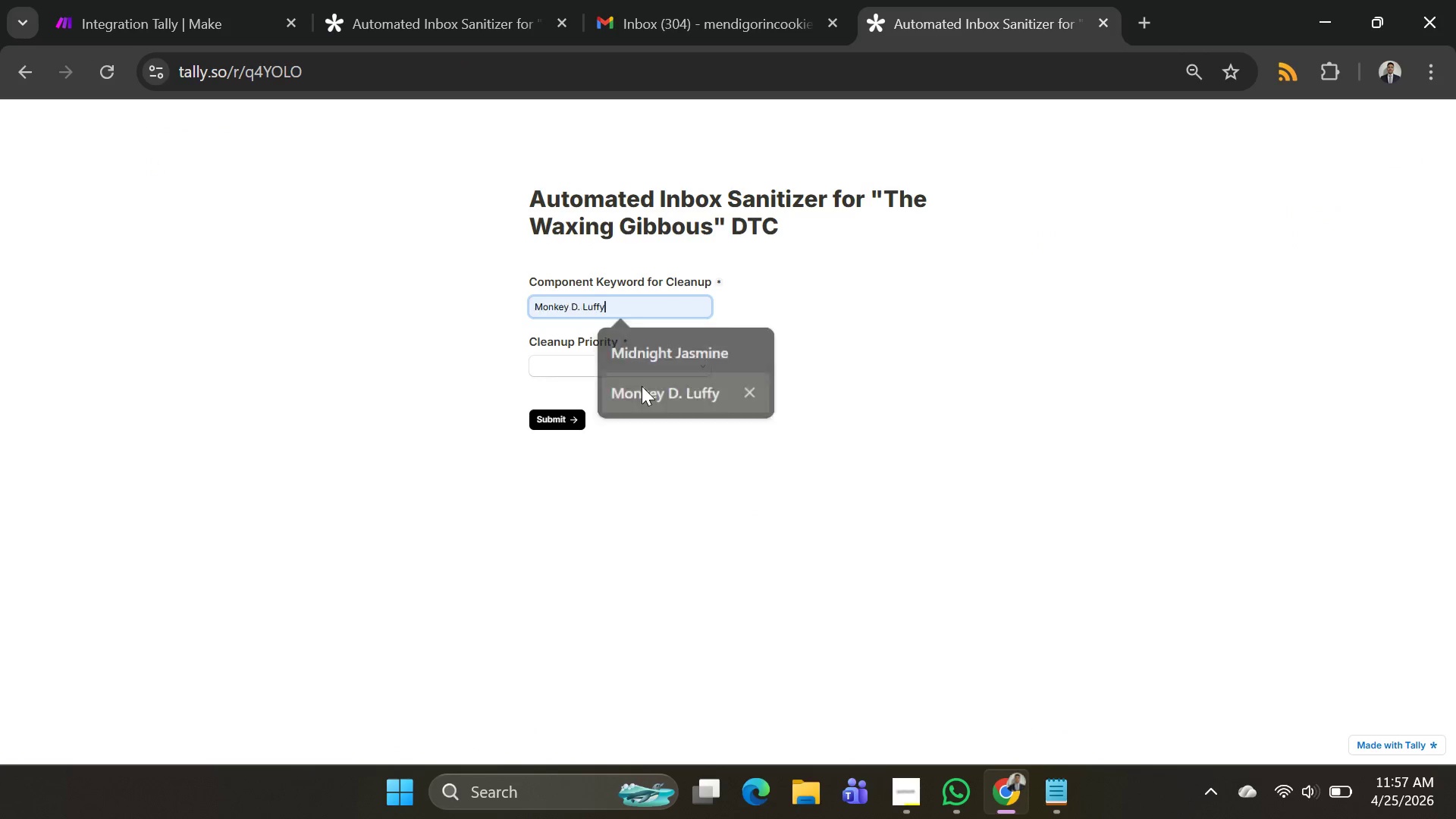 
double_click([608, 362])
 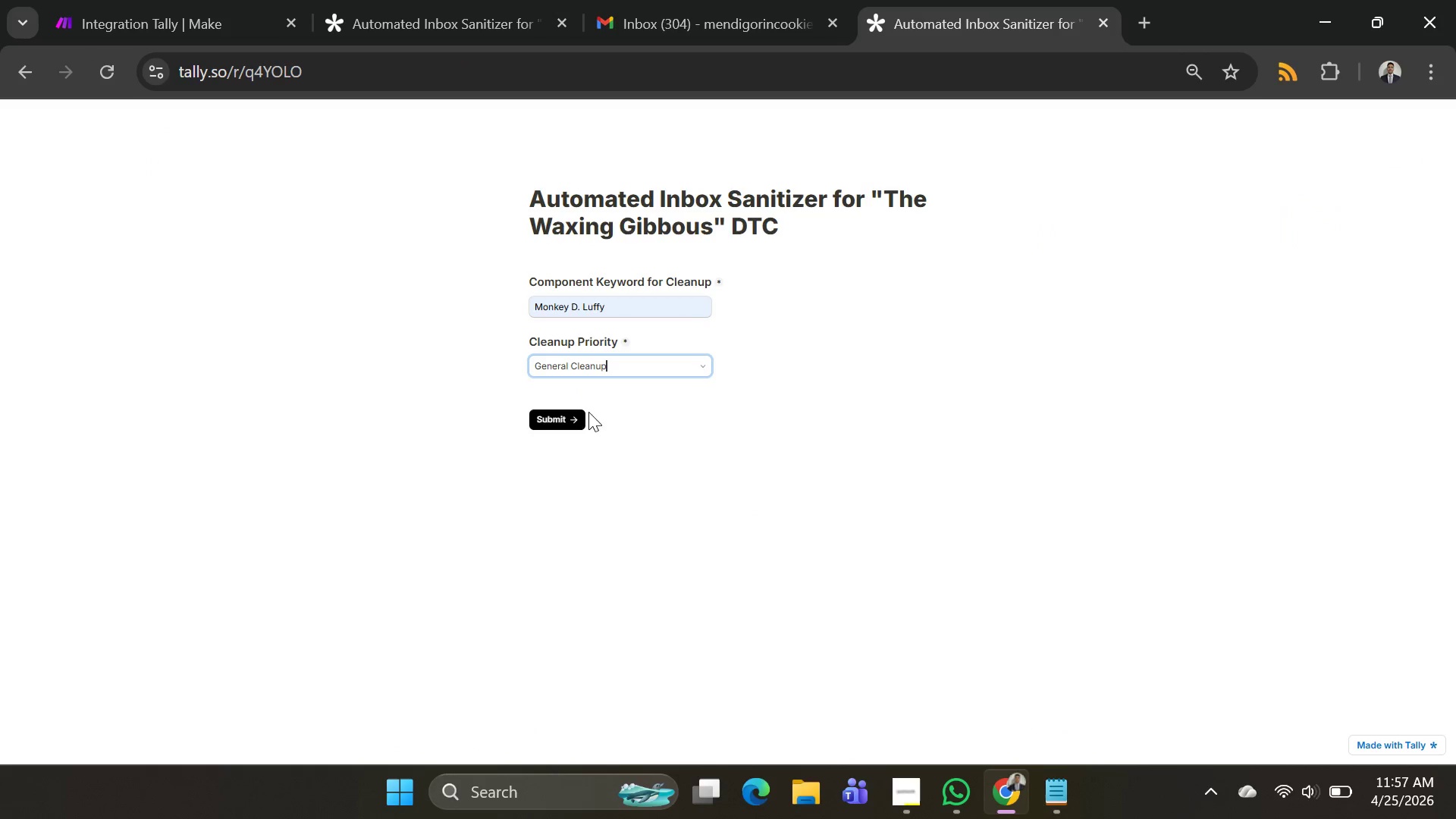 
double_click([577, 425])
 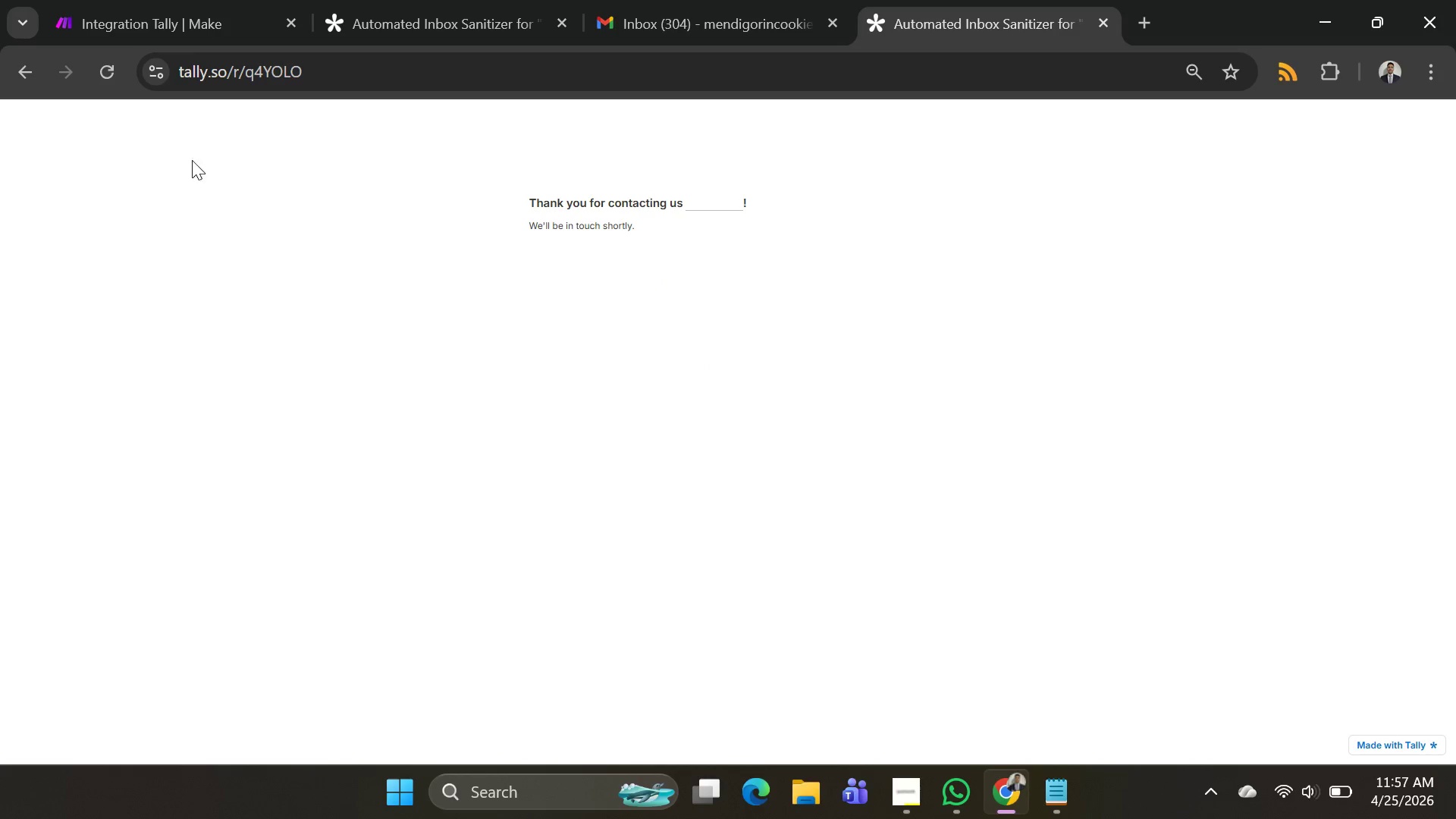 
left_click([113, 74])
 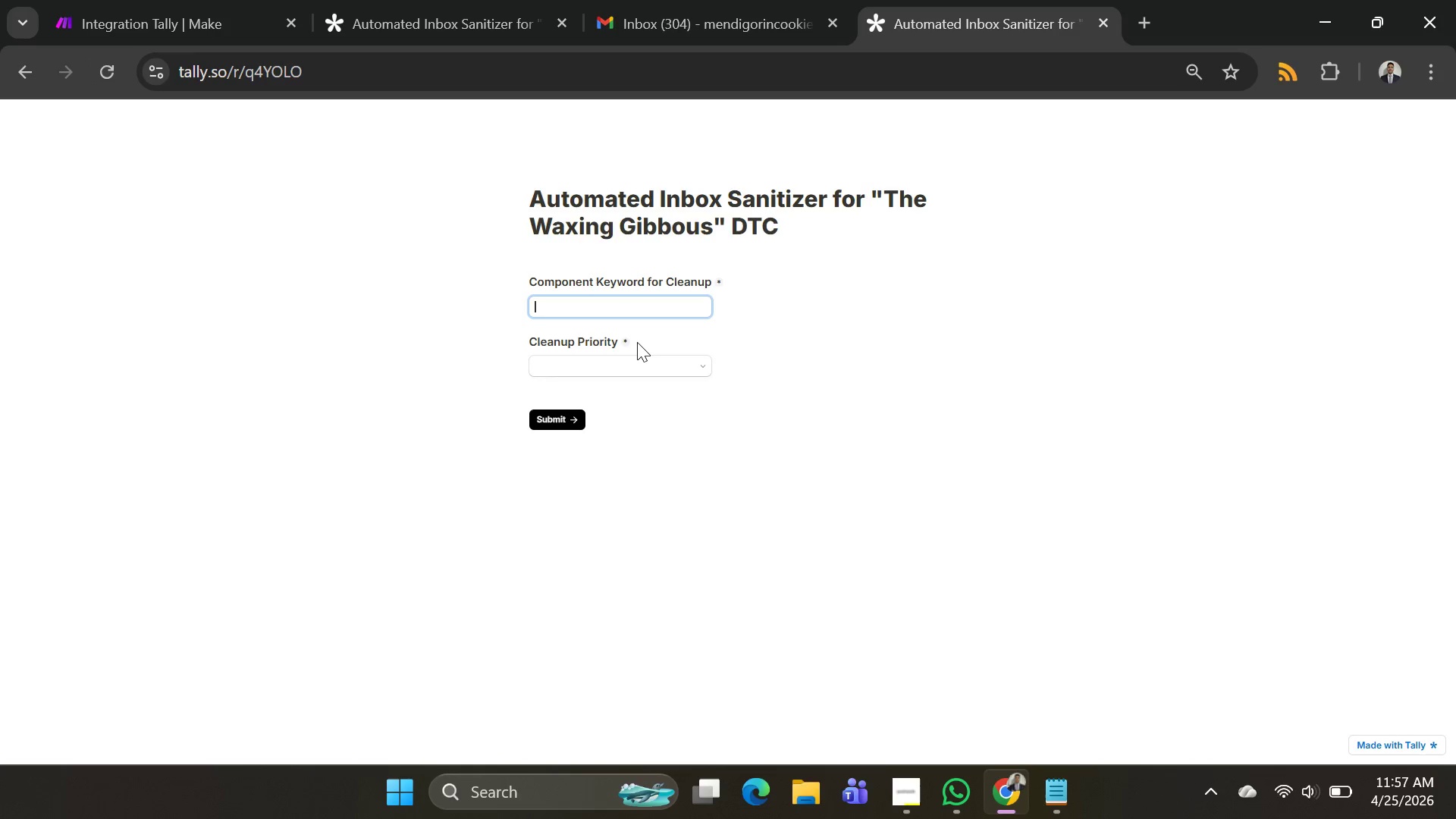 
left_click([639, 306])
 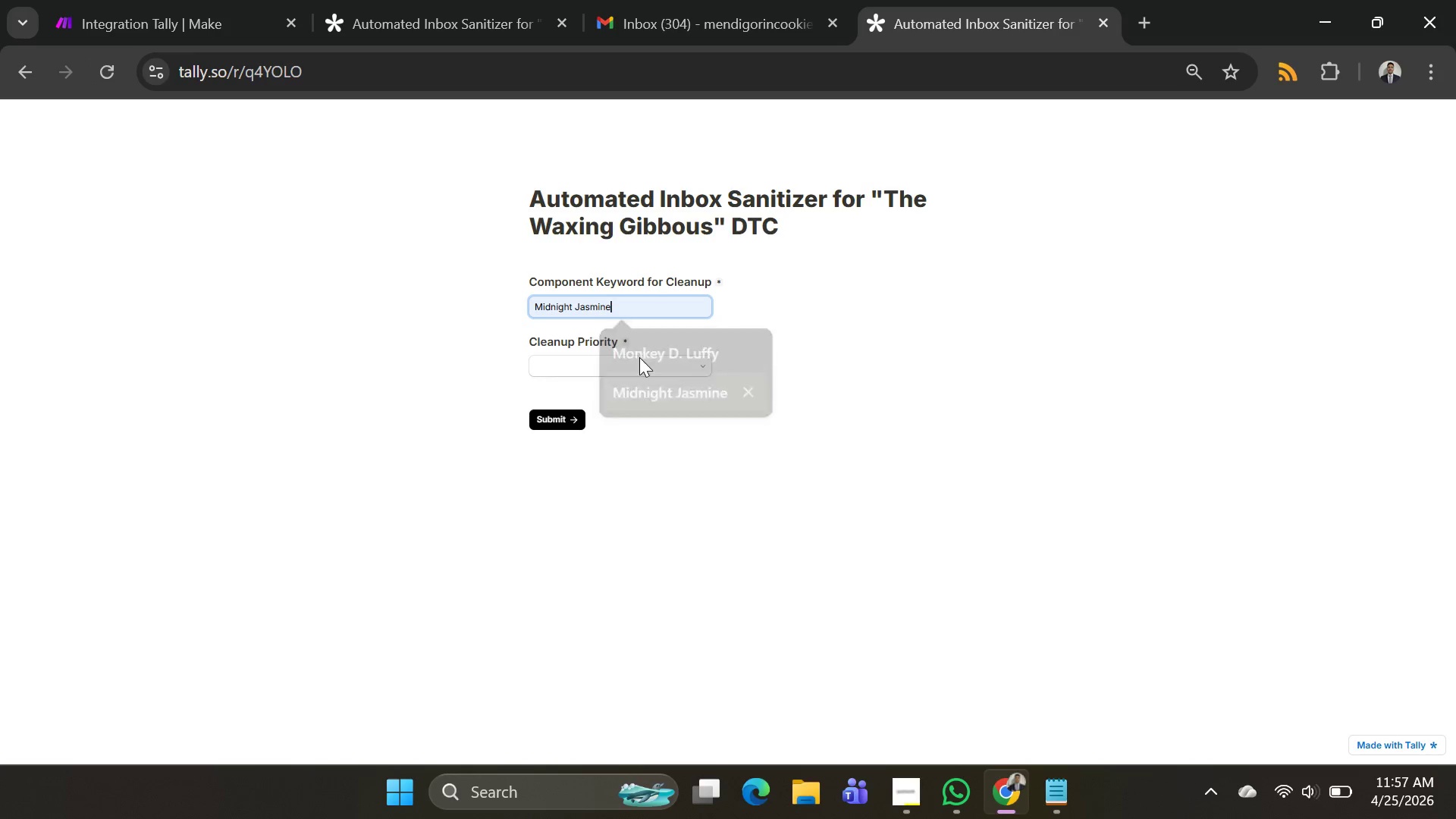 
double_click([638, 355])
 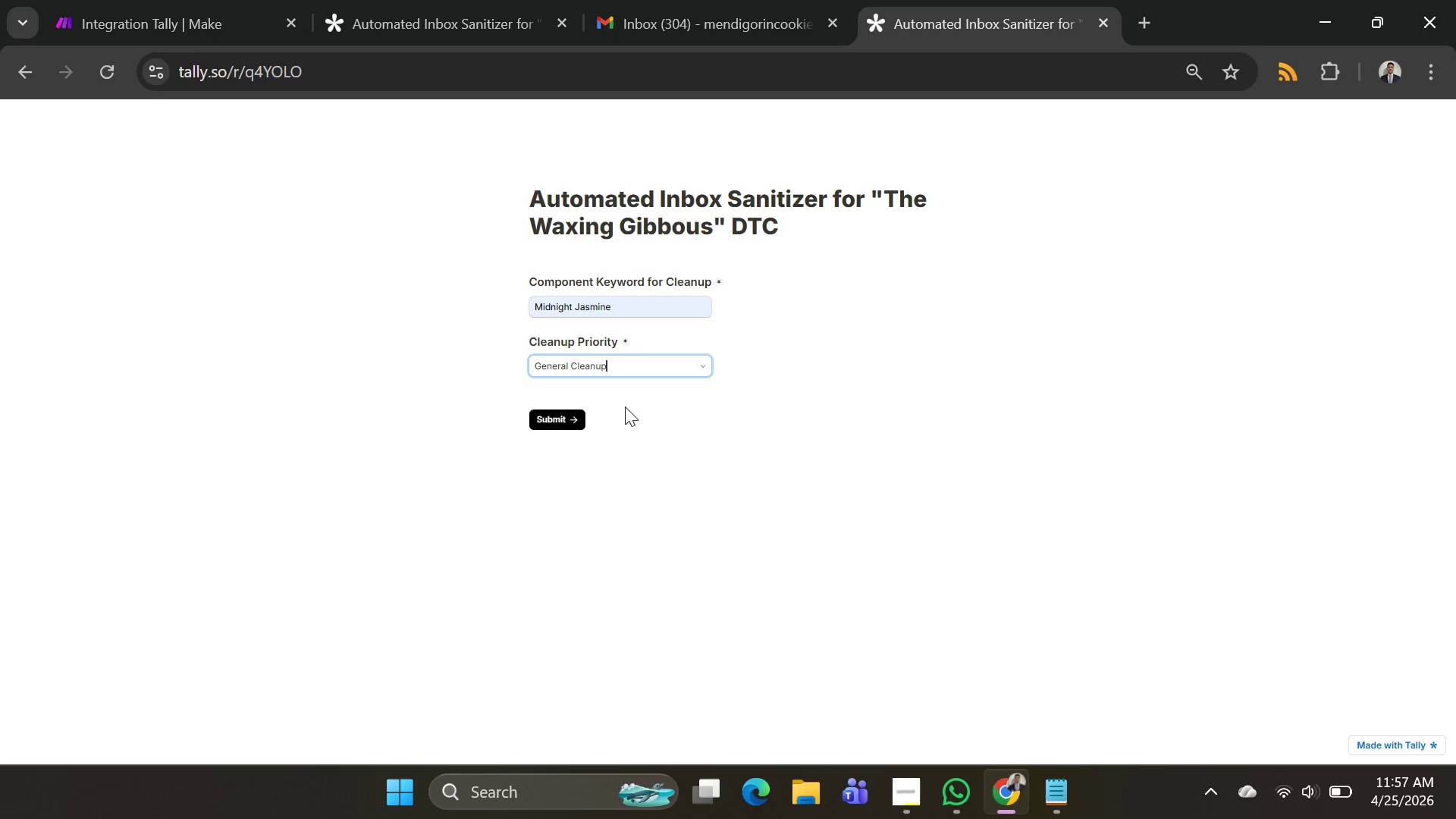 
left_click([557, 417])
 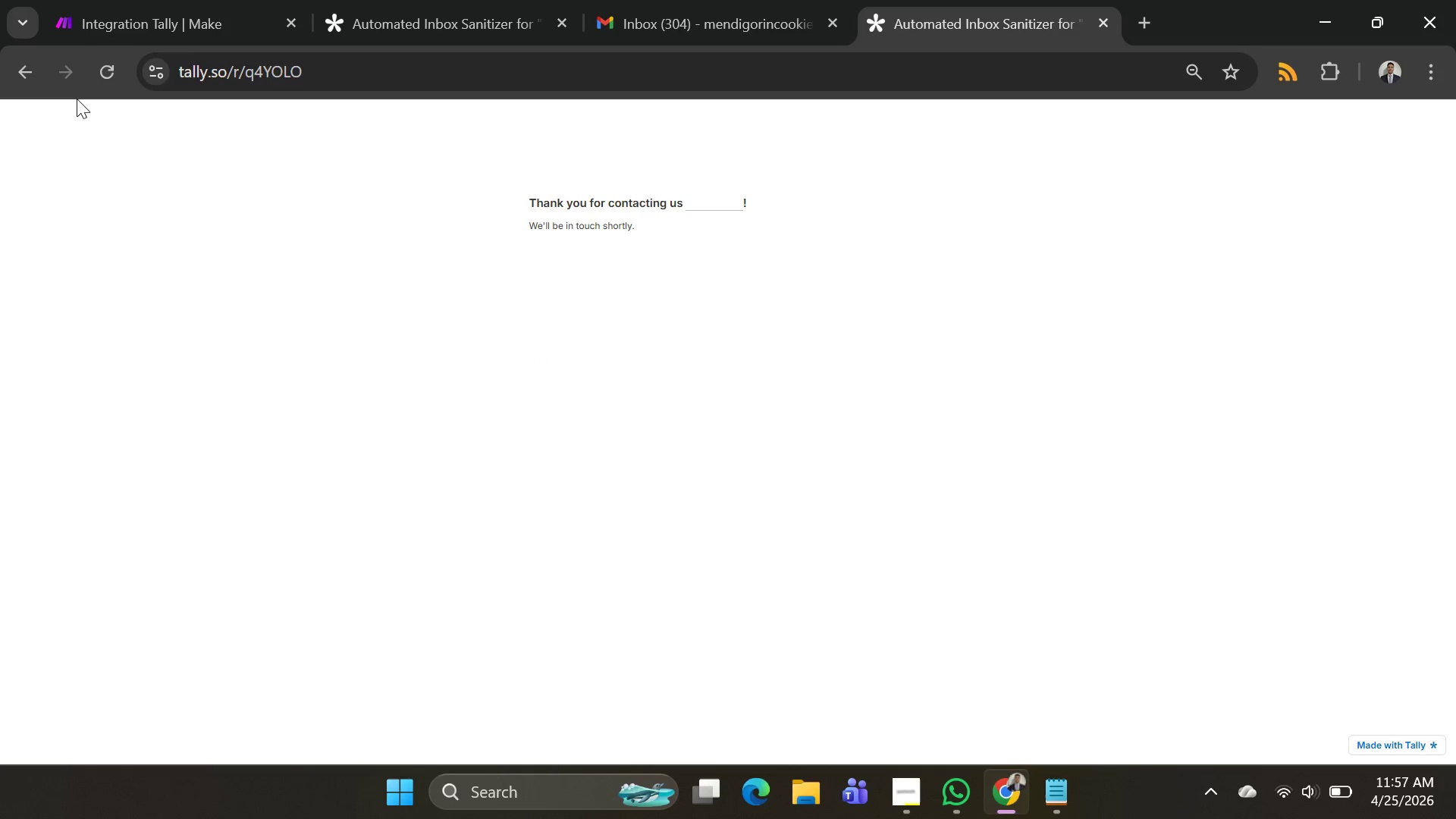 
left_click([106, 5])
 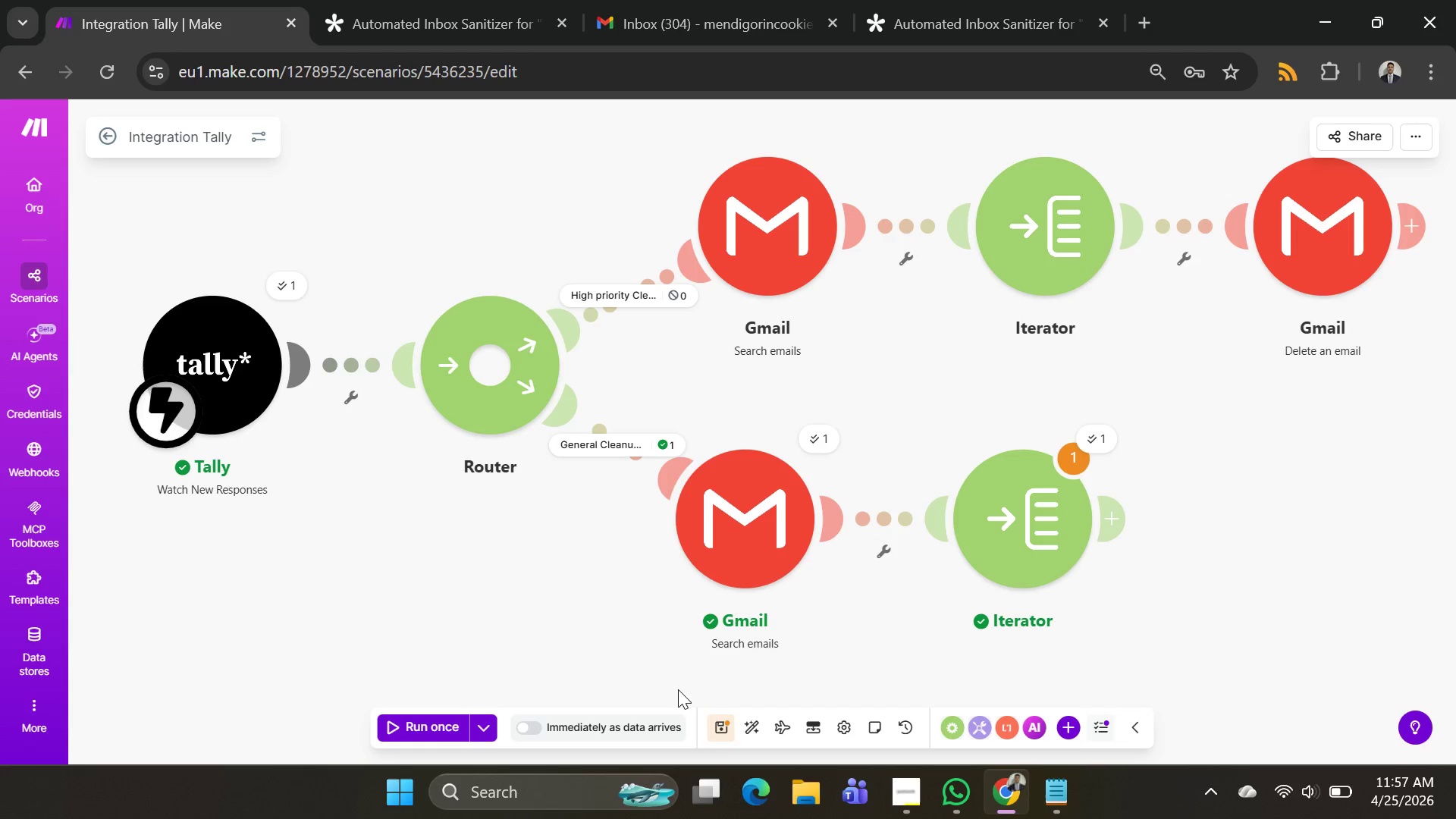 
left_click([423, 730])
 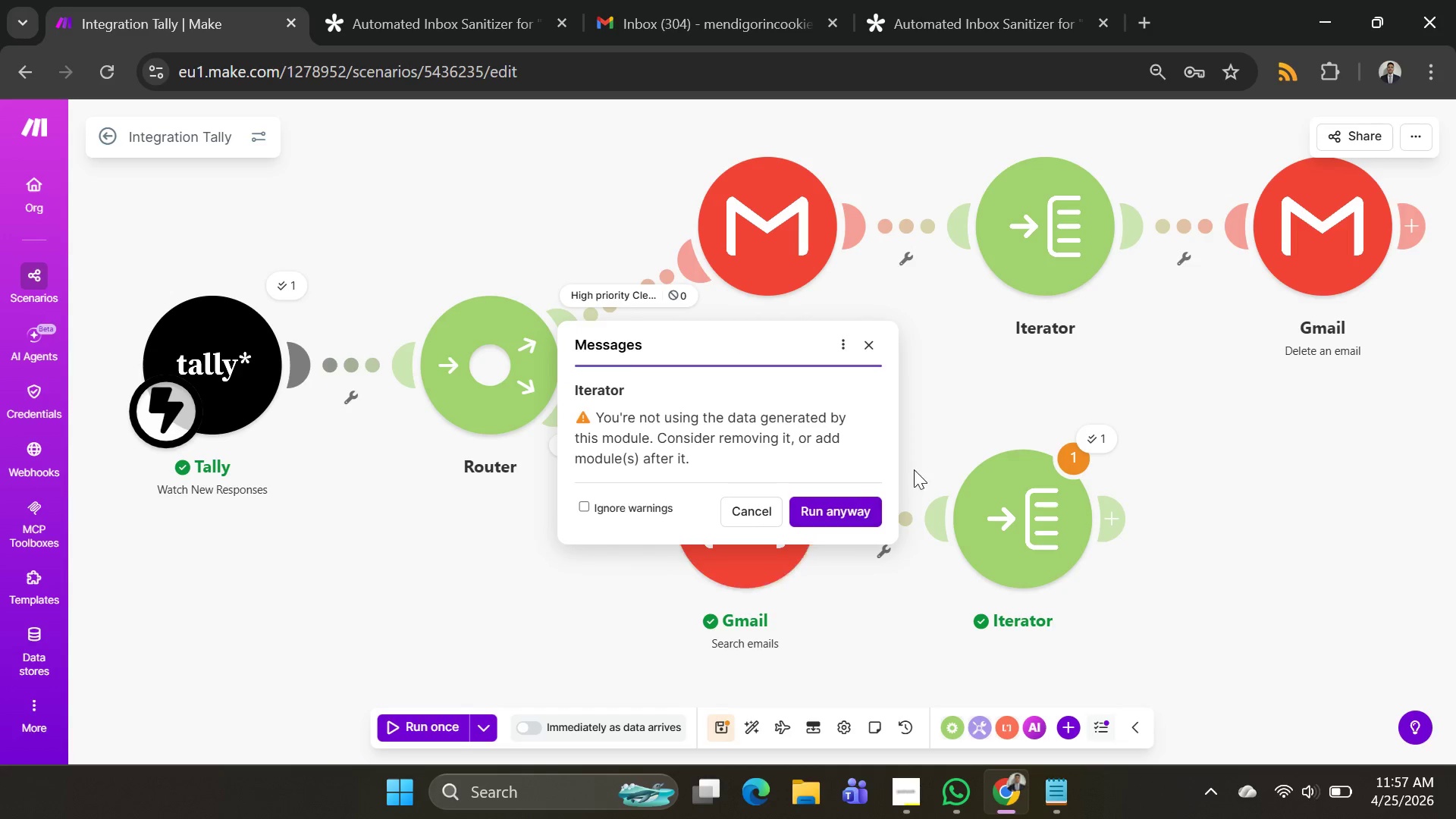 
left_click([844, 504])
 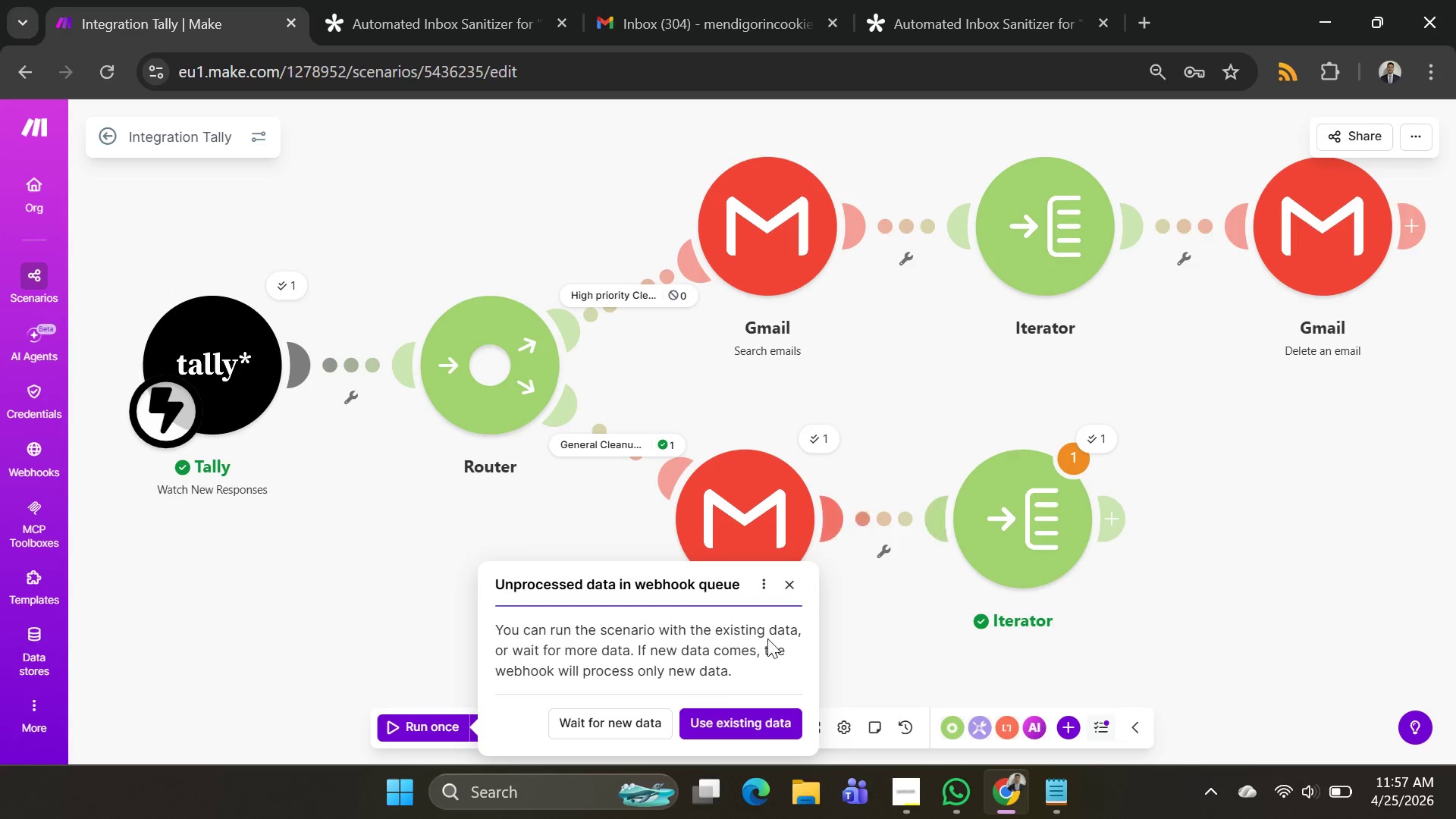 
left_click([730, 722])
 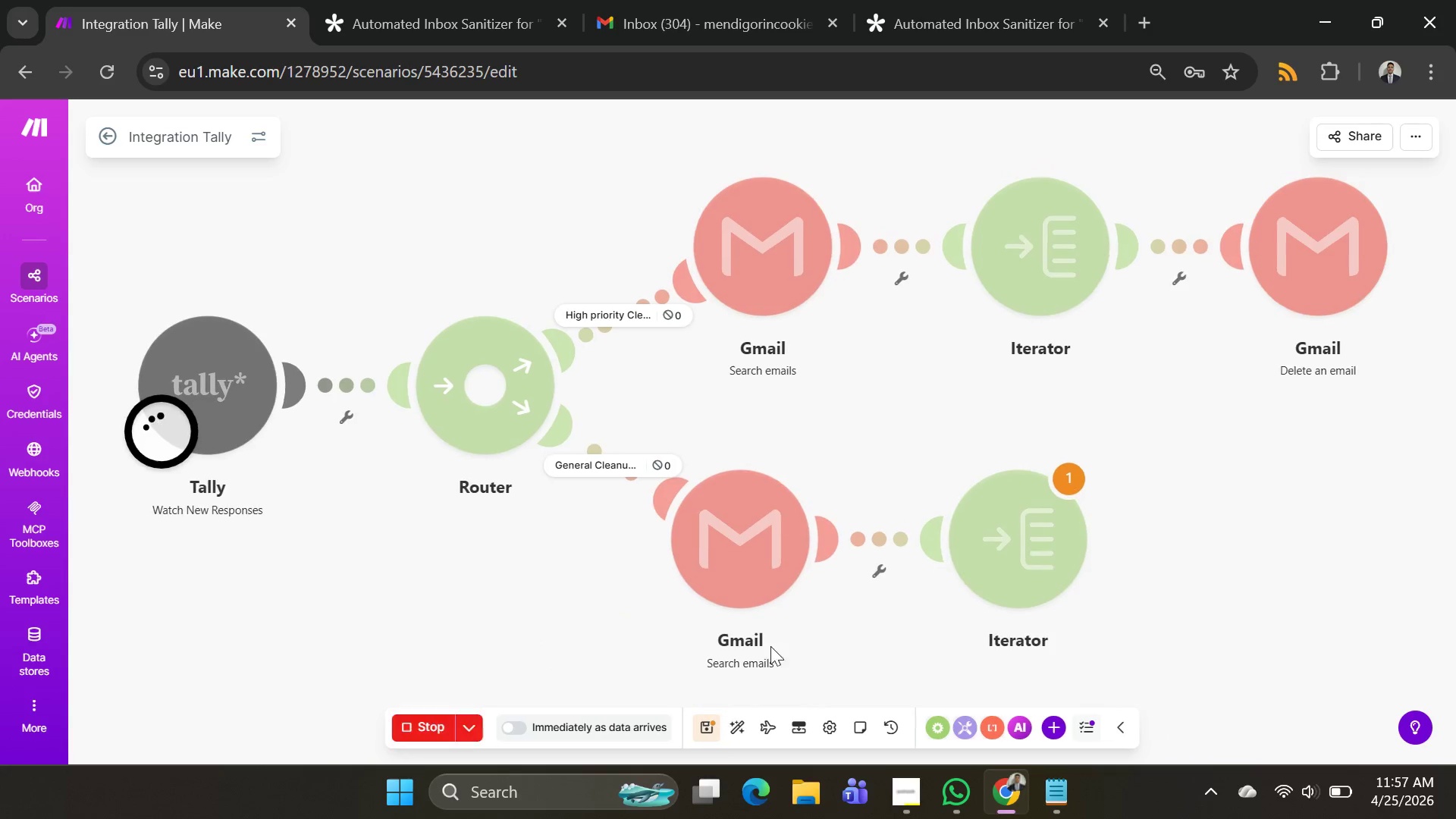 
mouse_move([942, 413])
 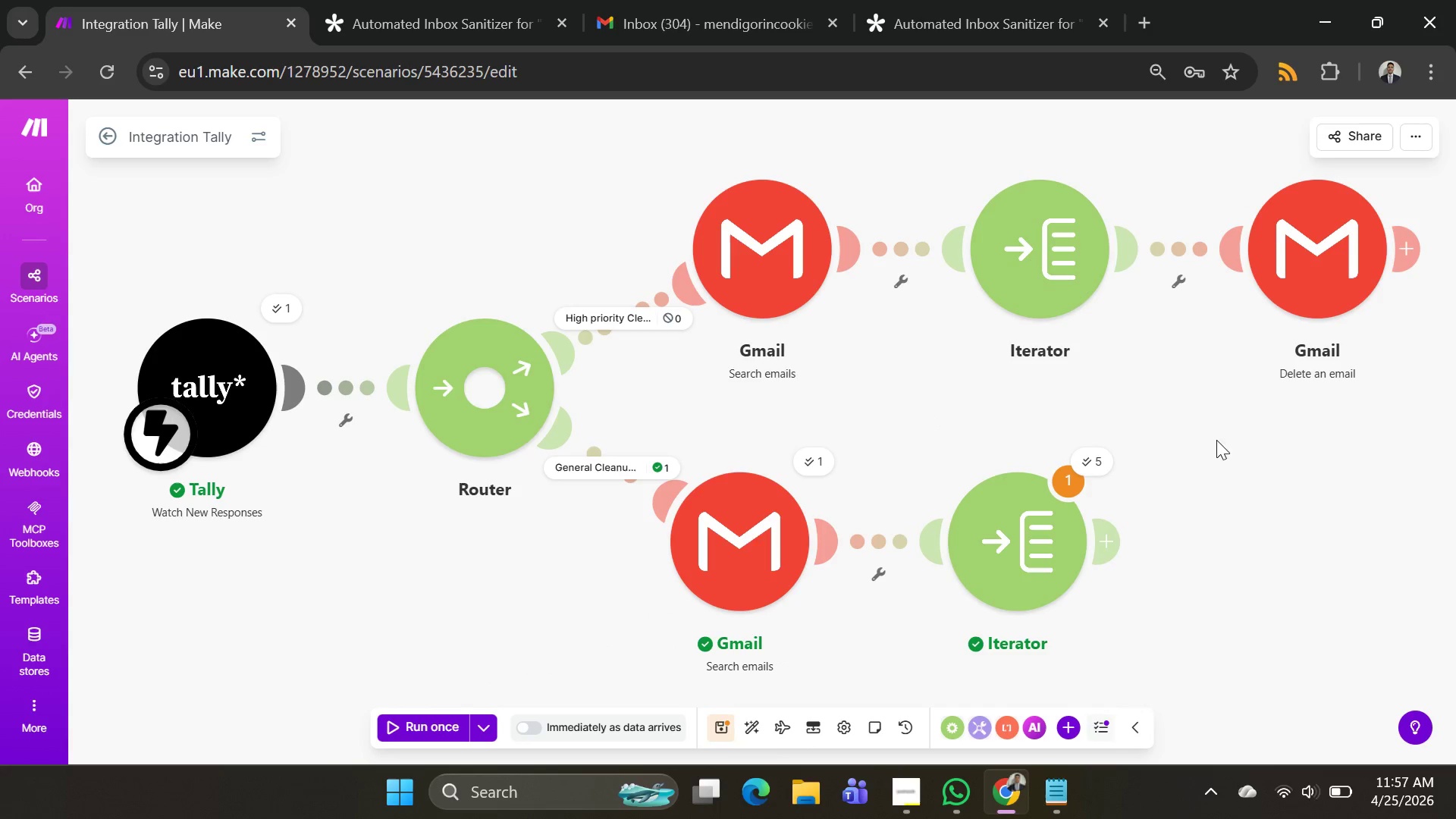 
left_click_drag(start_coordinate=[1228, 447], to_coordinate=[982, 406])
 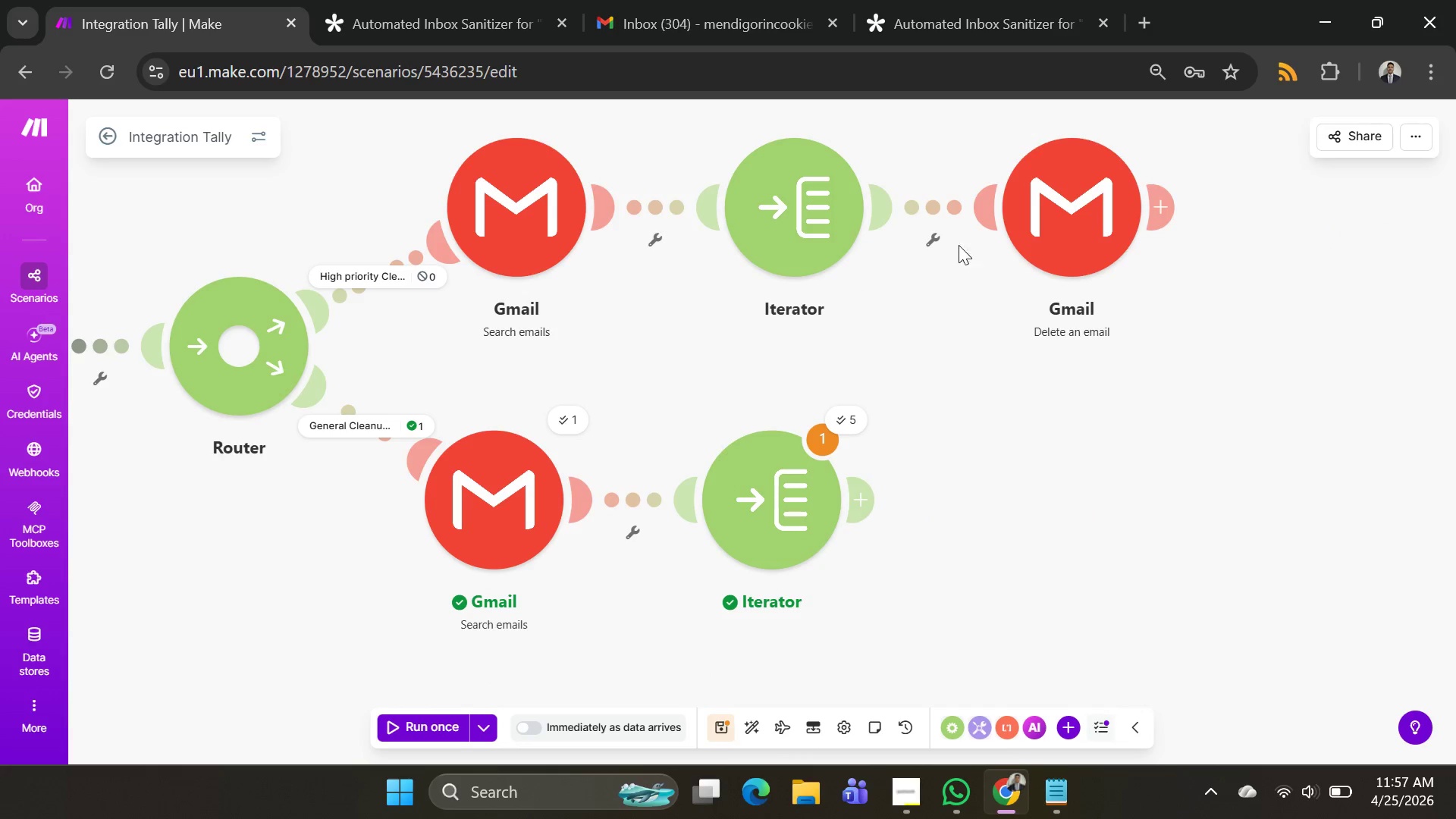 
left_click([1062, 220])
 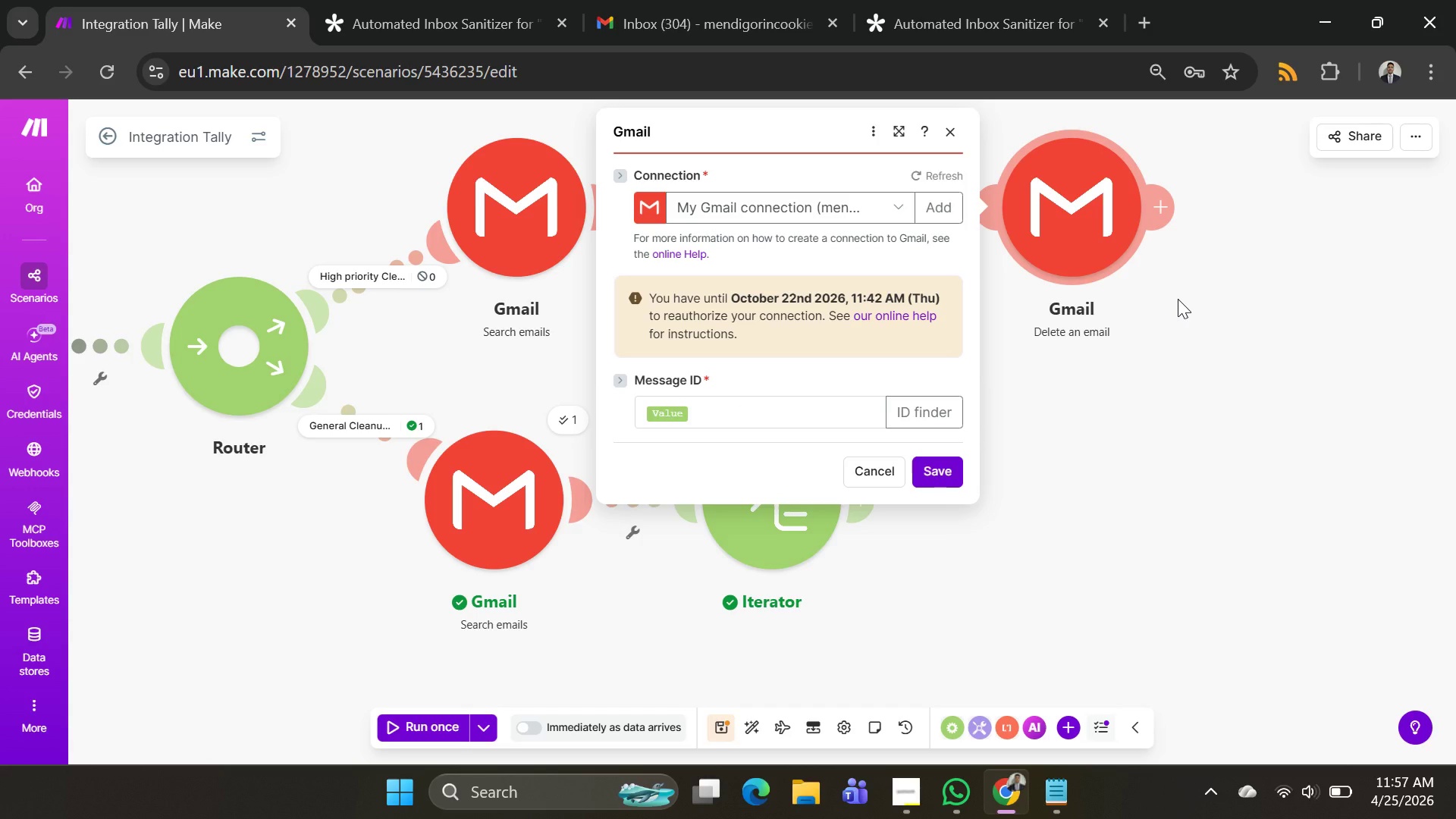 
left_click([928, 465])
 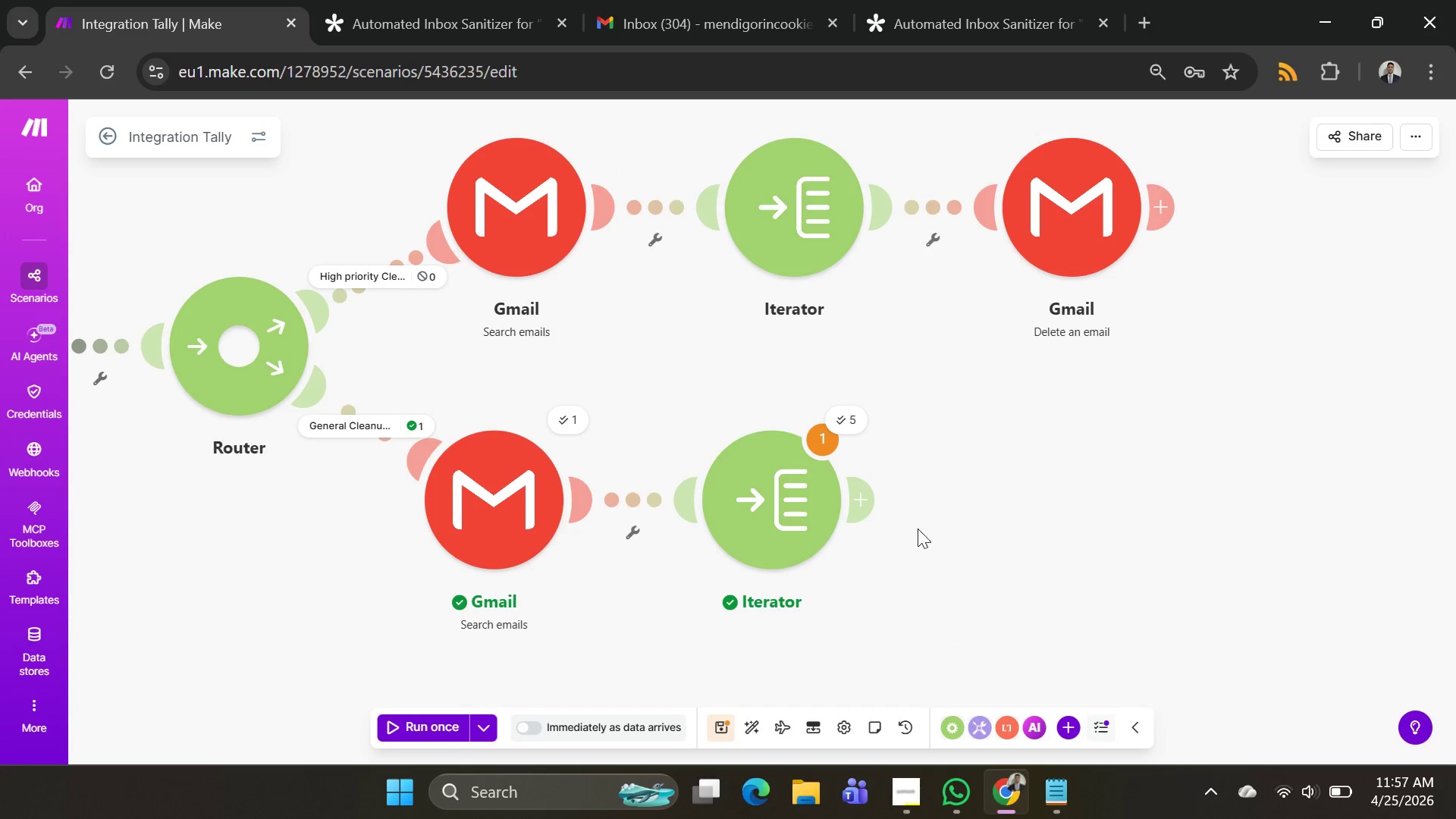 
left_click_drag(start_coordinate=[868, 494], to_coordinate=[868, 498])
 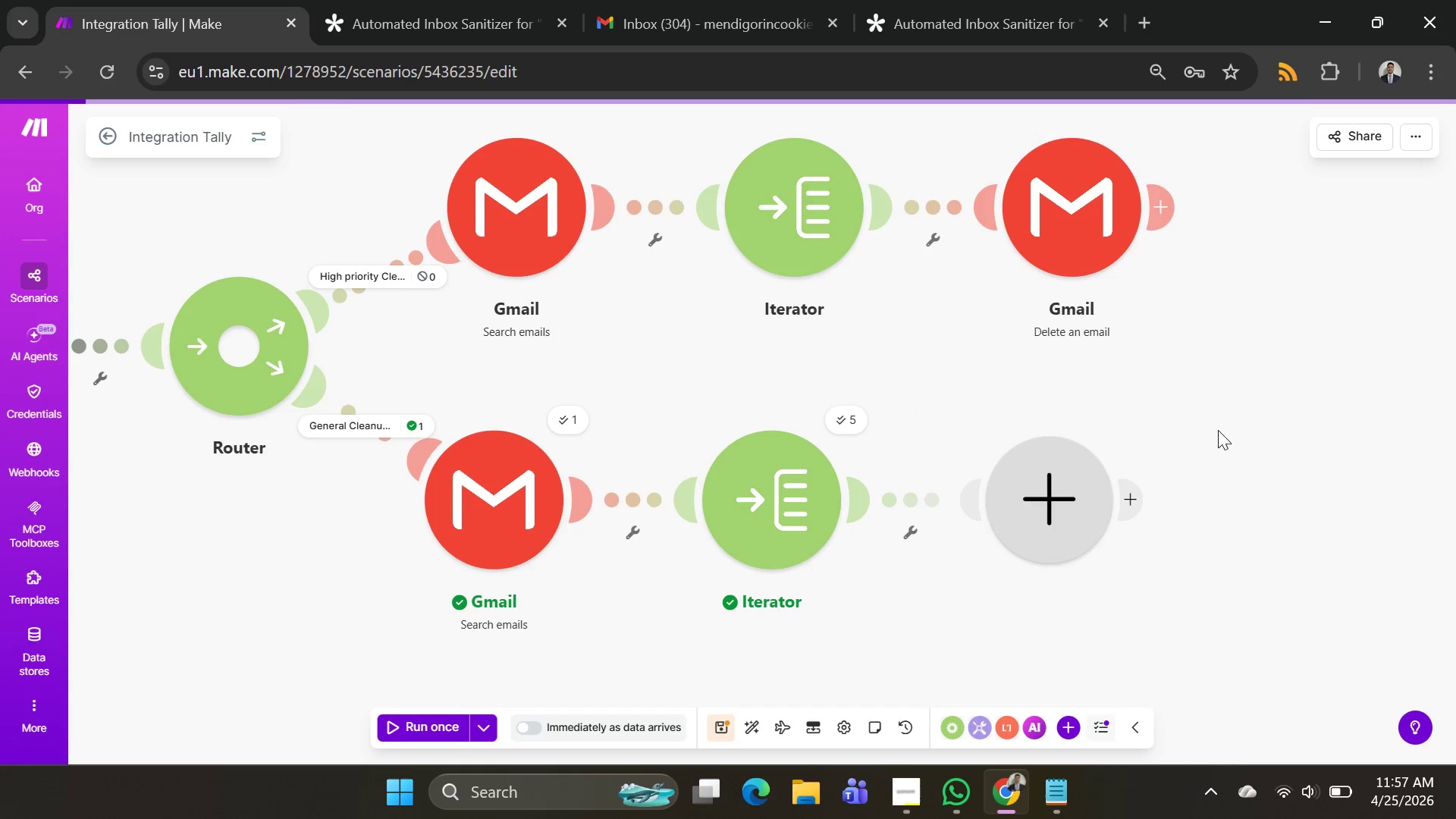 
mouse_move([1097, 457])
 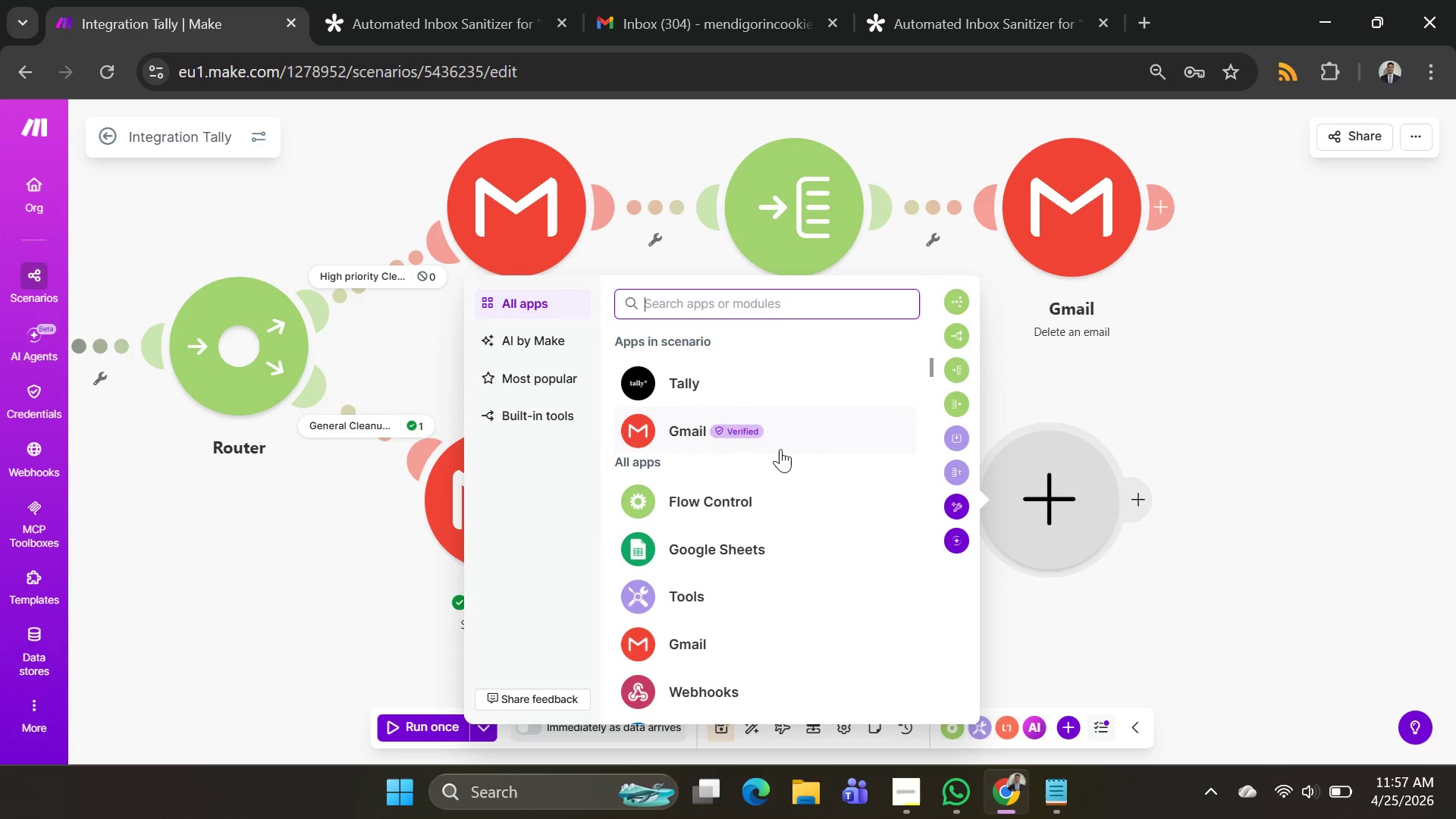 
left_click([780, 449])
 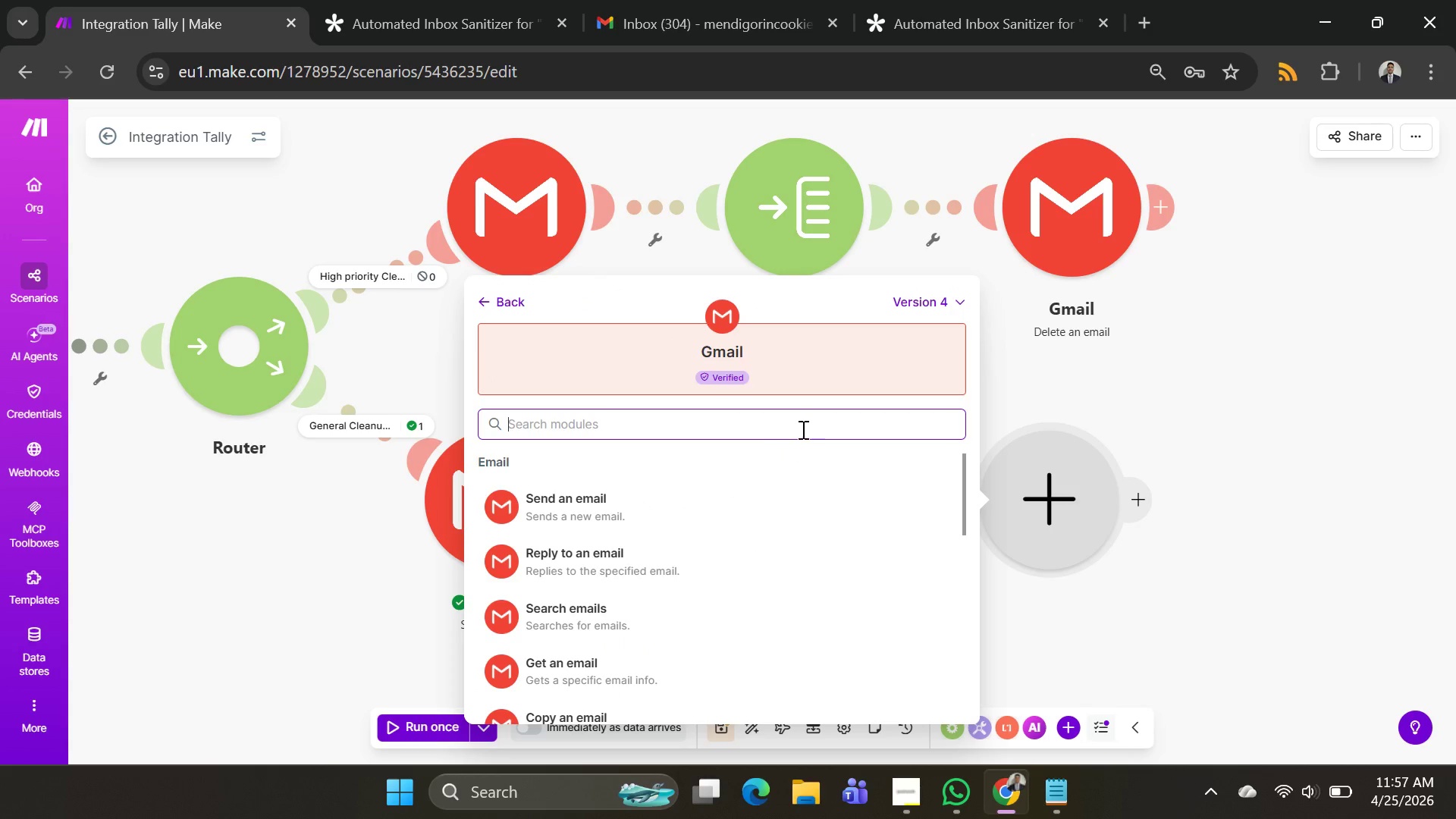 
left_click([763, 429])
 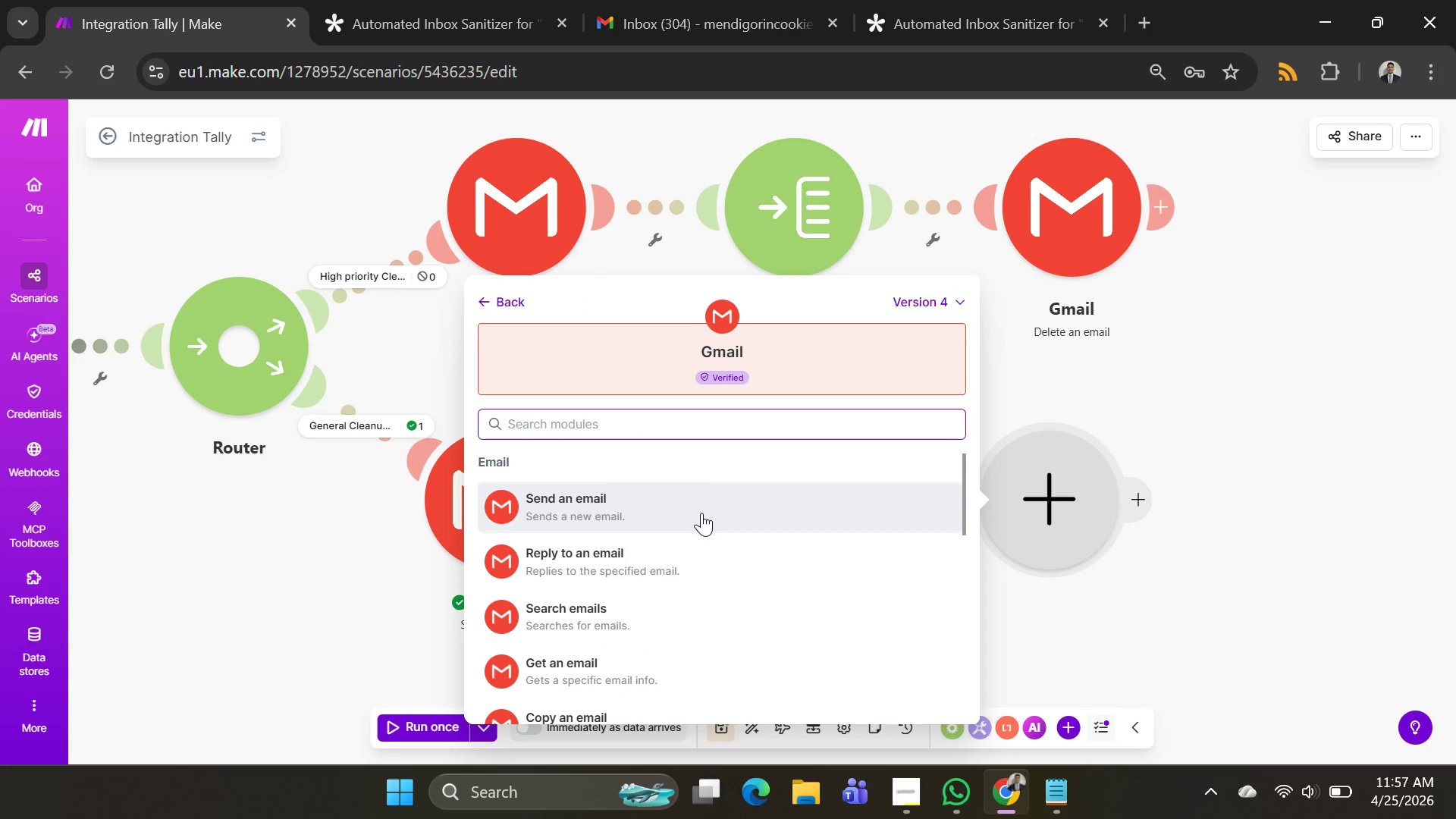 
scroll: coordinate [736, 495], scroll_direction: down, amount: 1.0
 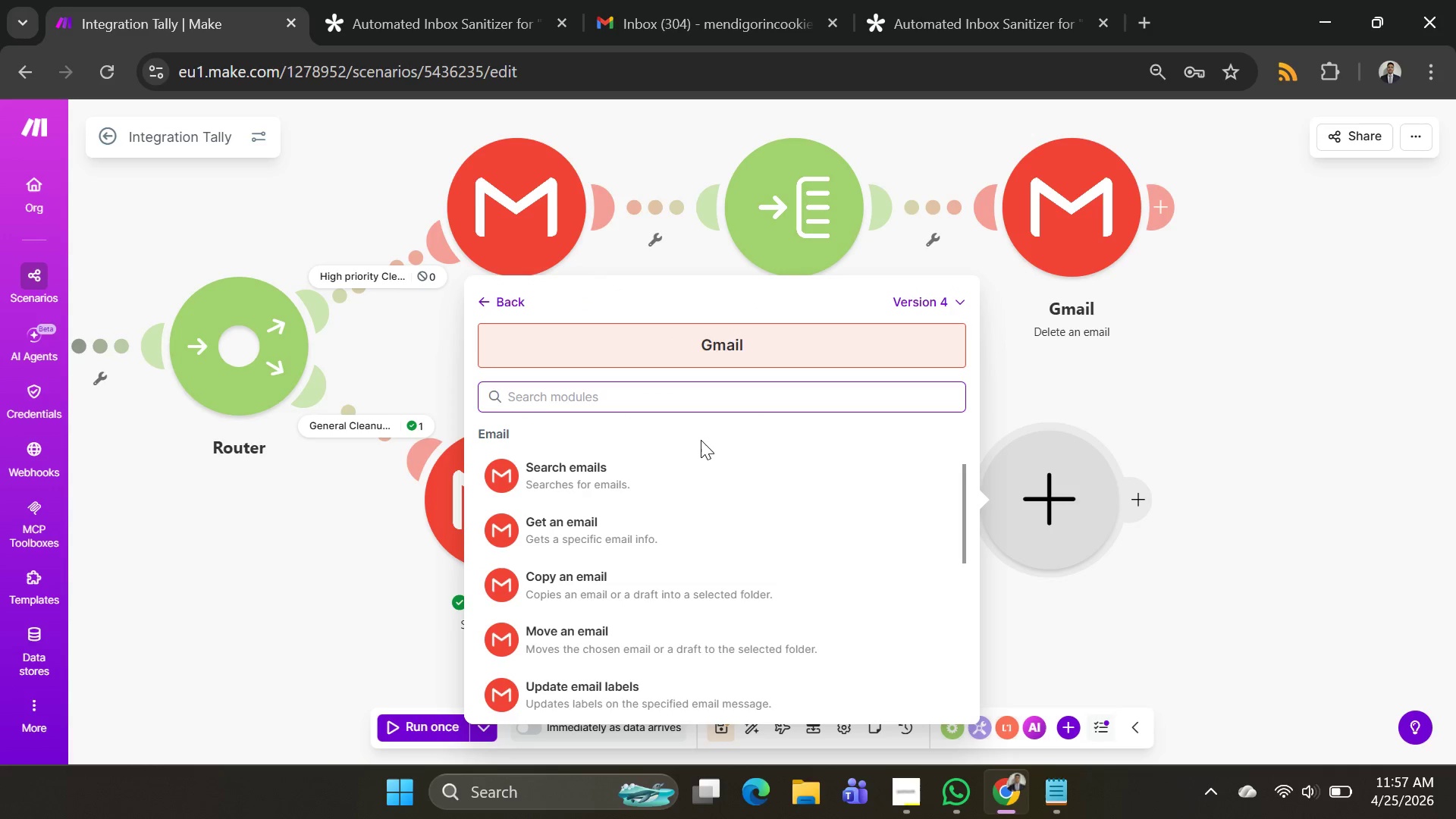 
type(dele)
 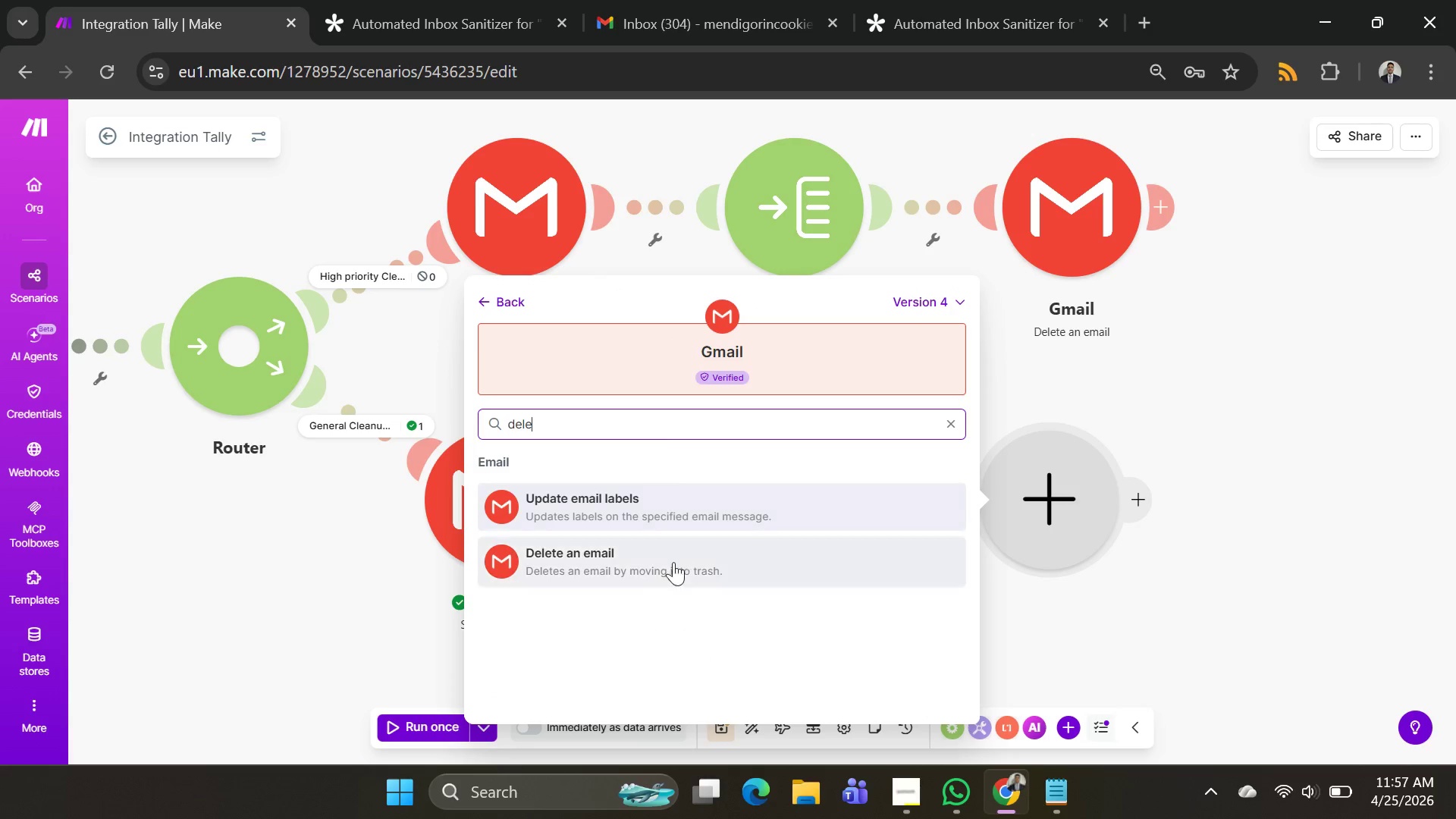 
left_click([673, 563])
 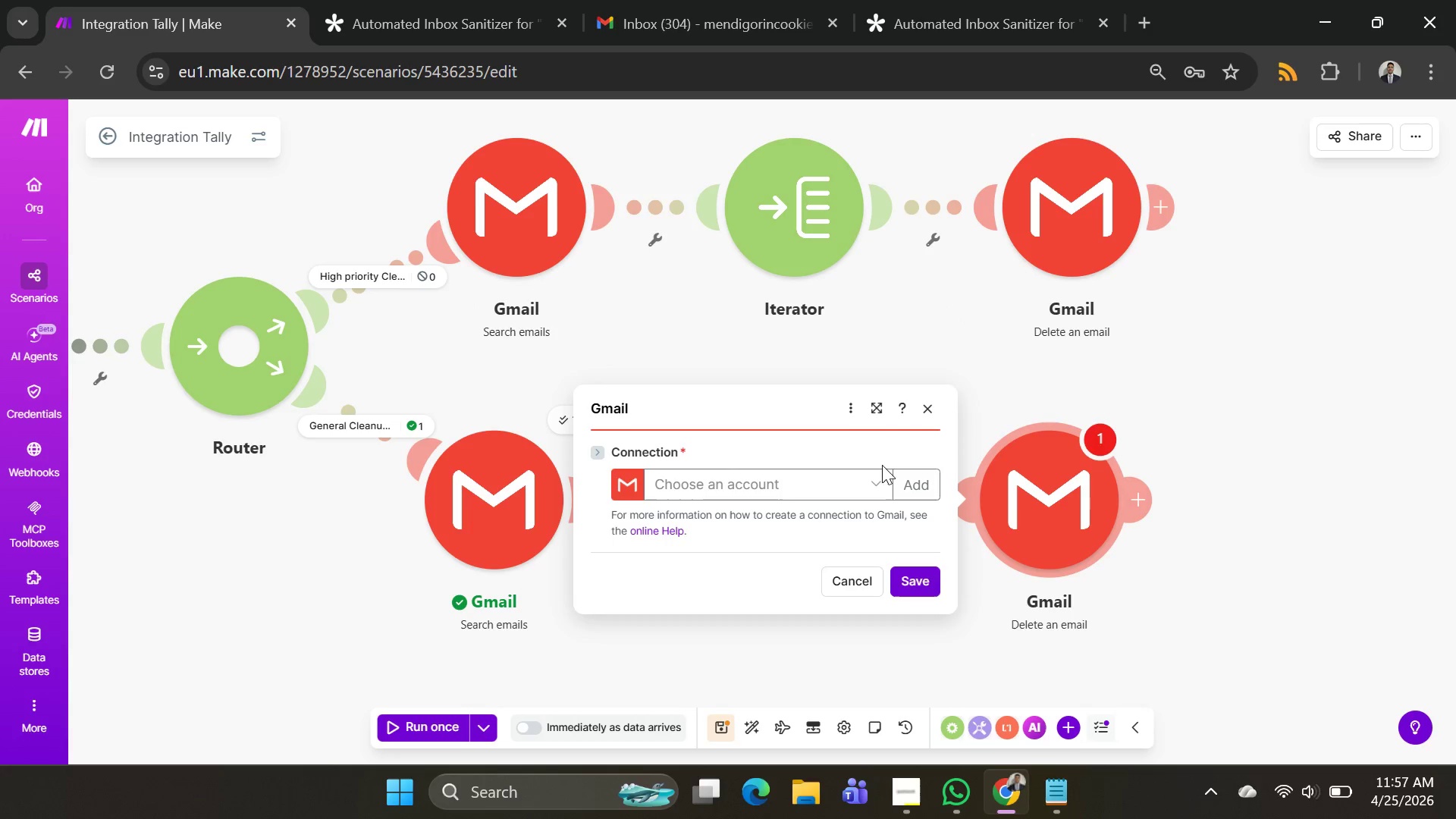 
left_click([761, 726])